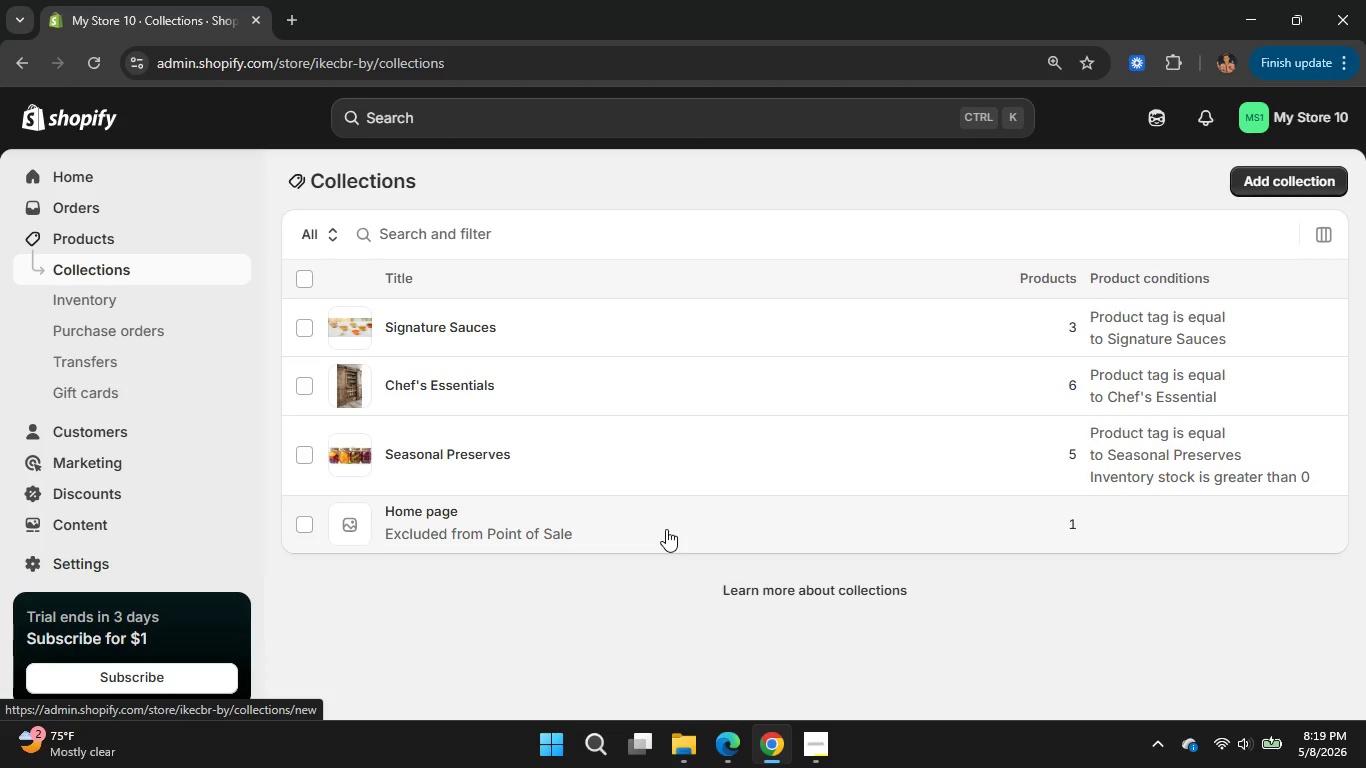 
wait(7.09)
 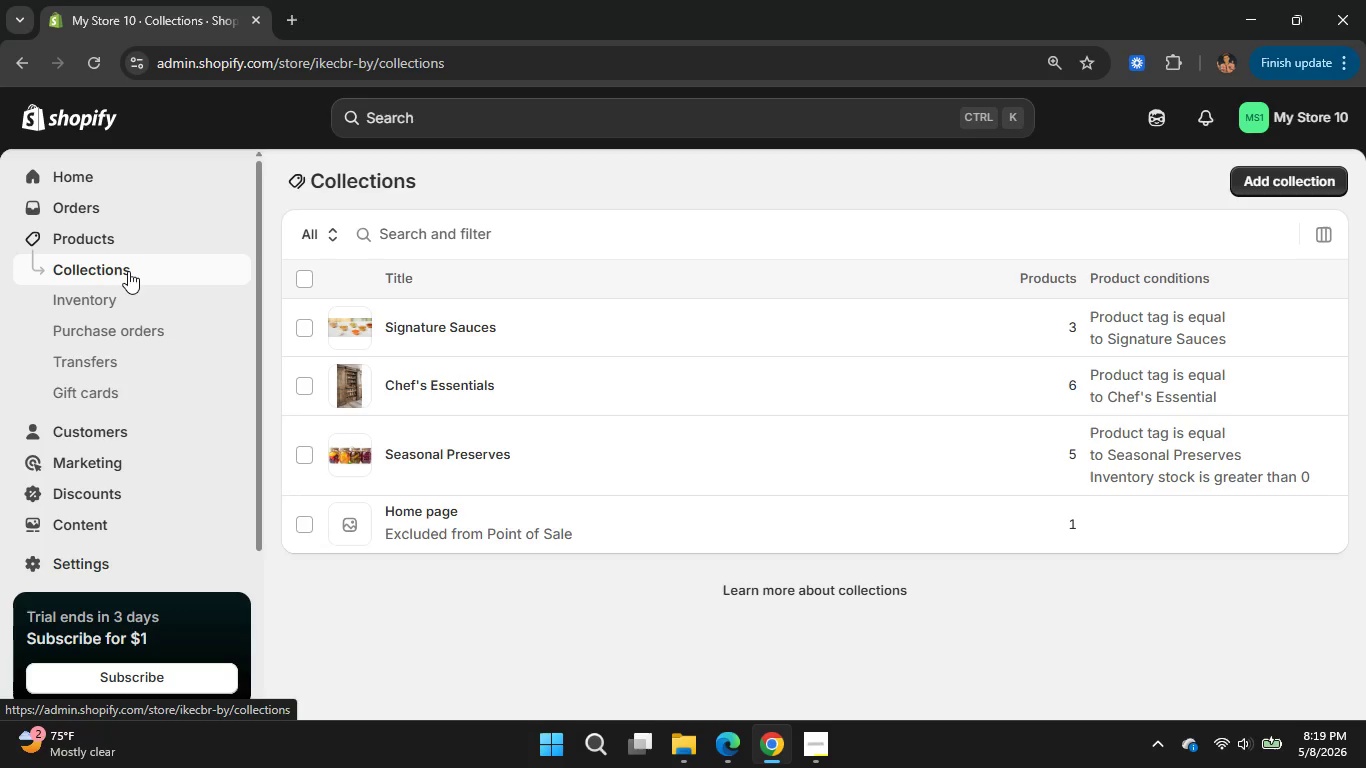 
left_click([89, 267])
 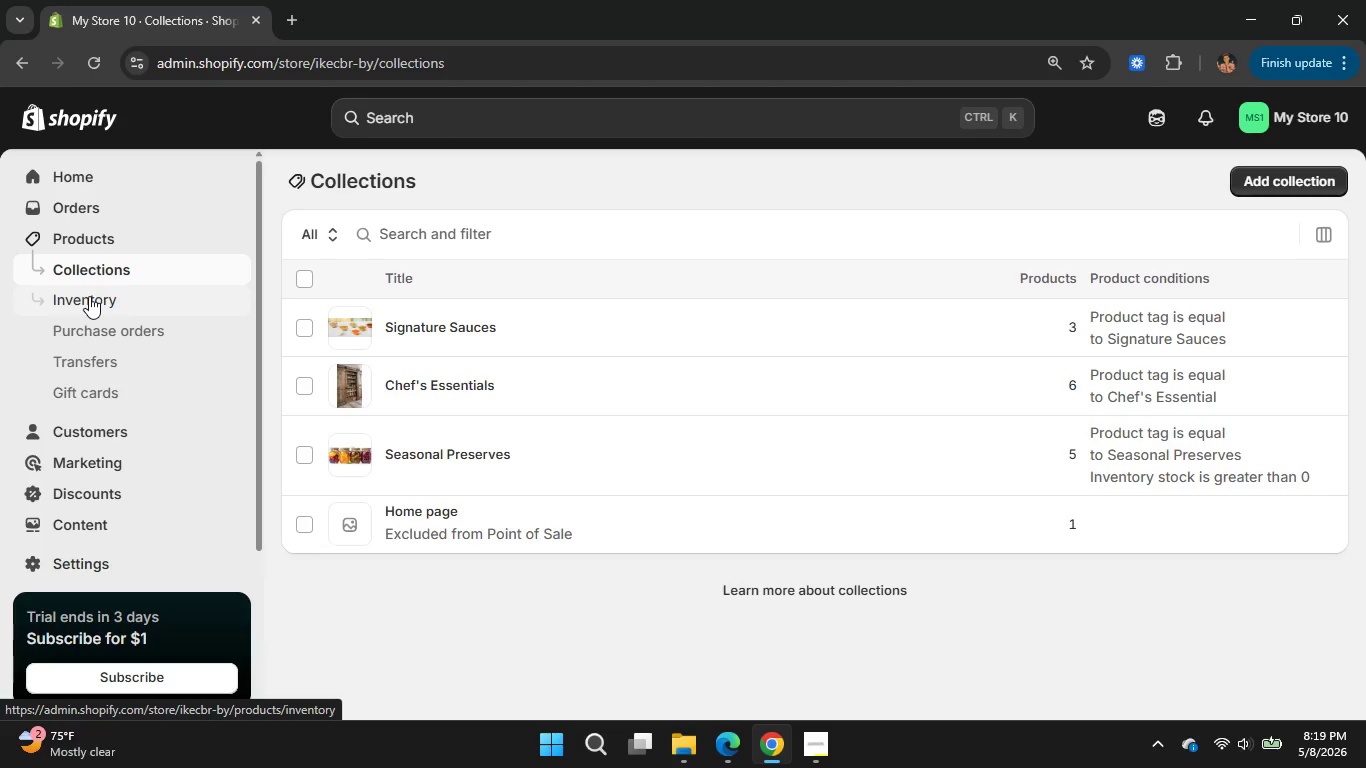 
left_click([89, 296])
 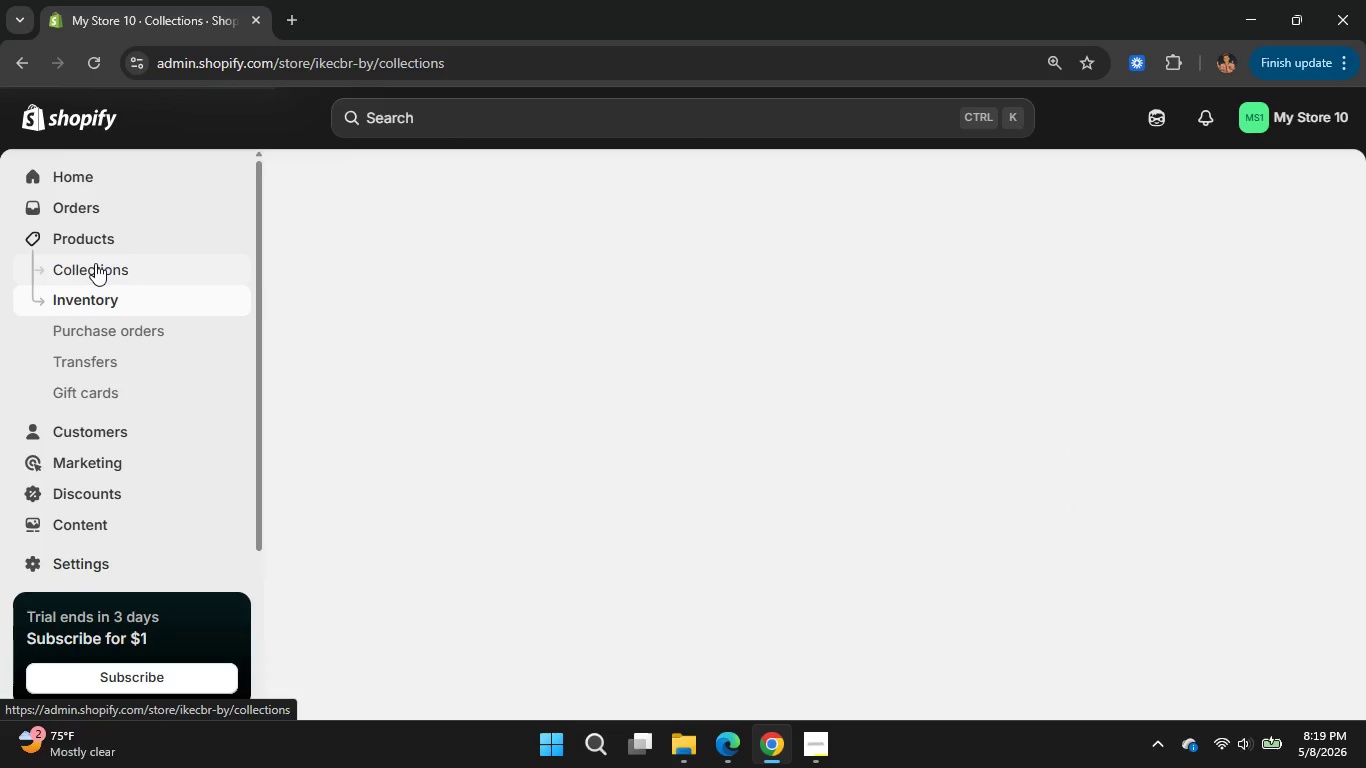 
left_click([95, 263])
 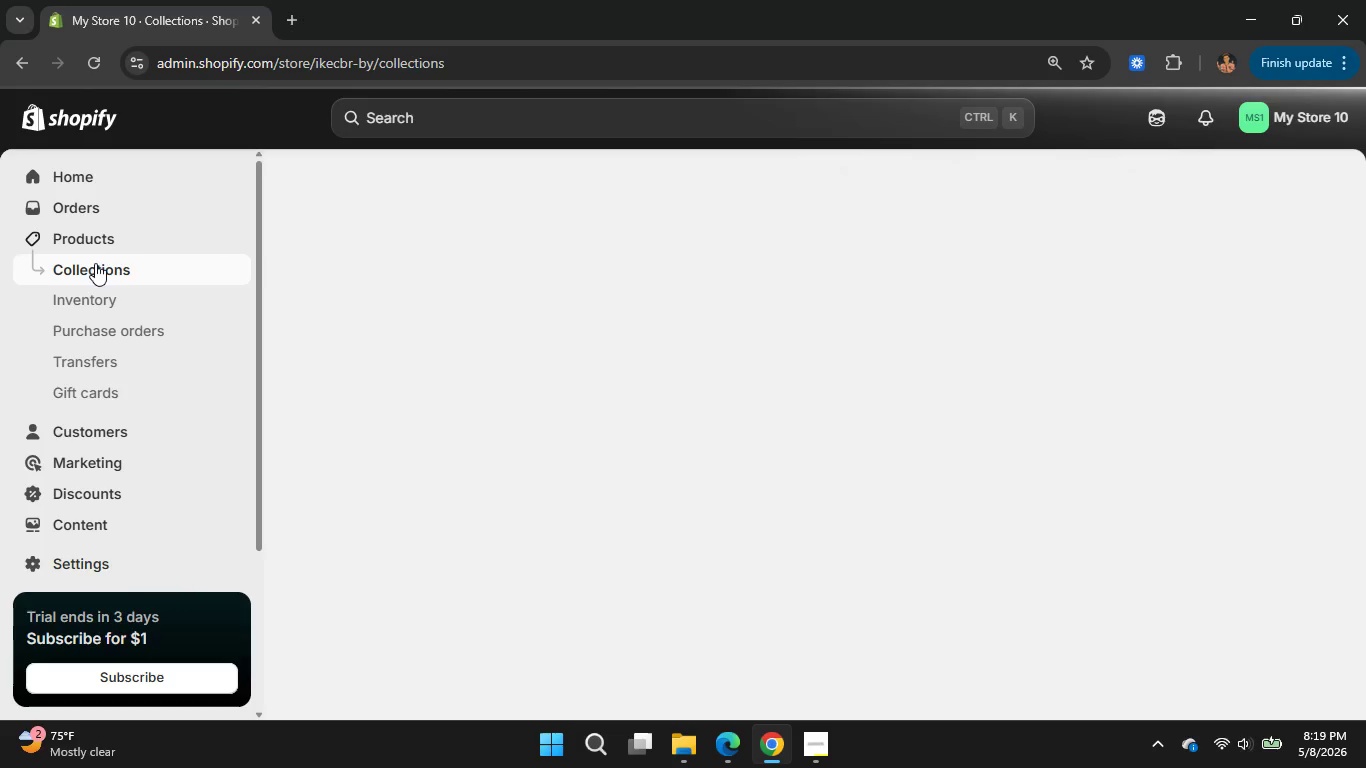 
wait(9.78)
 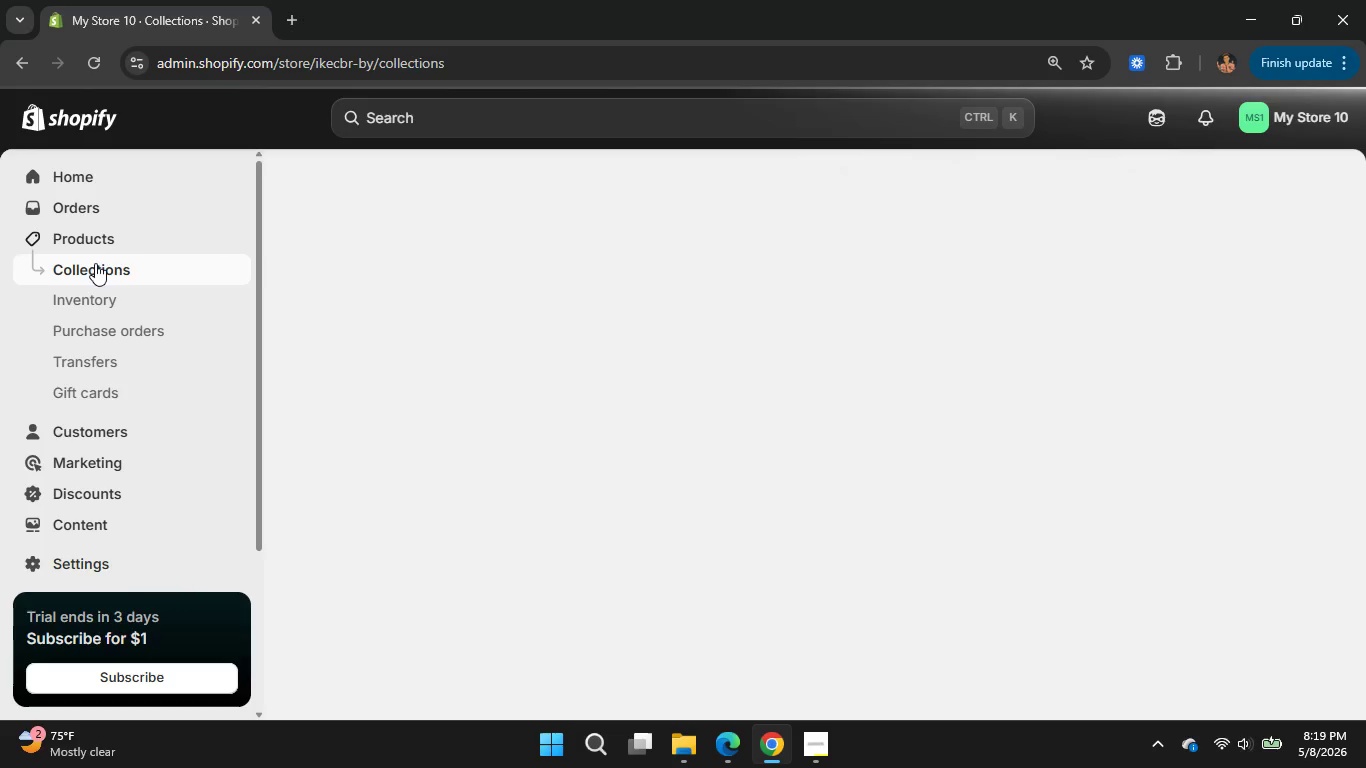 
left_click([1287, 185])
 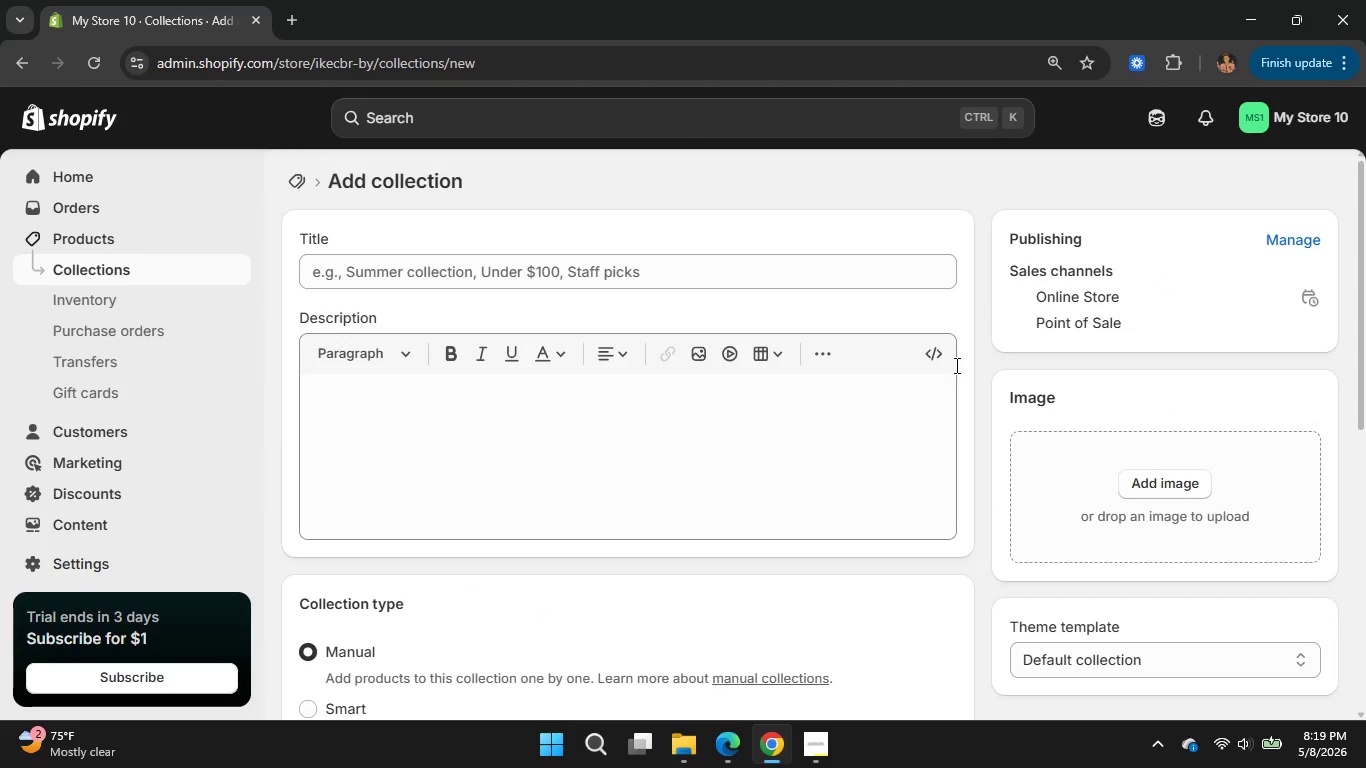 
wait(7.28)
 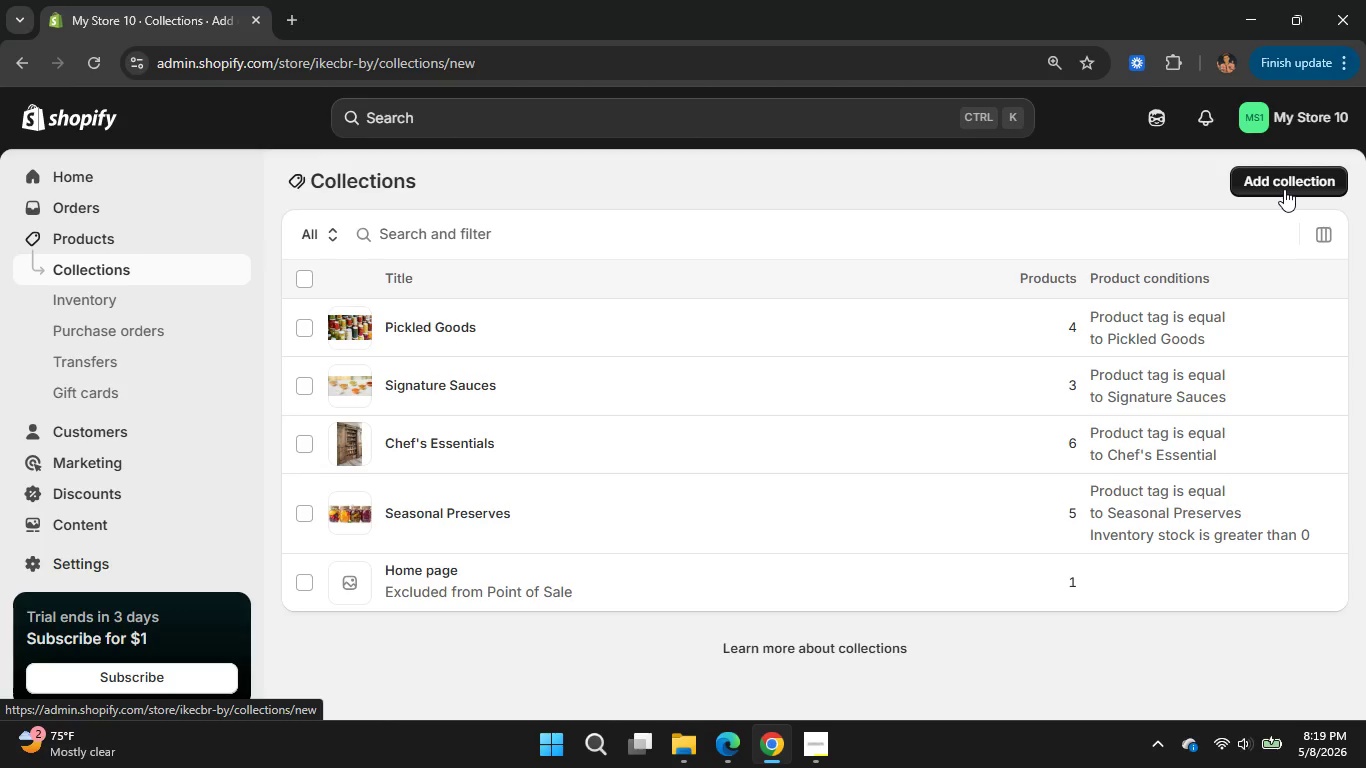 
left_click([667, 265])
 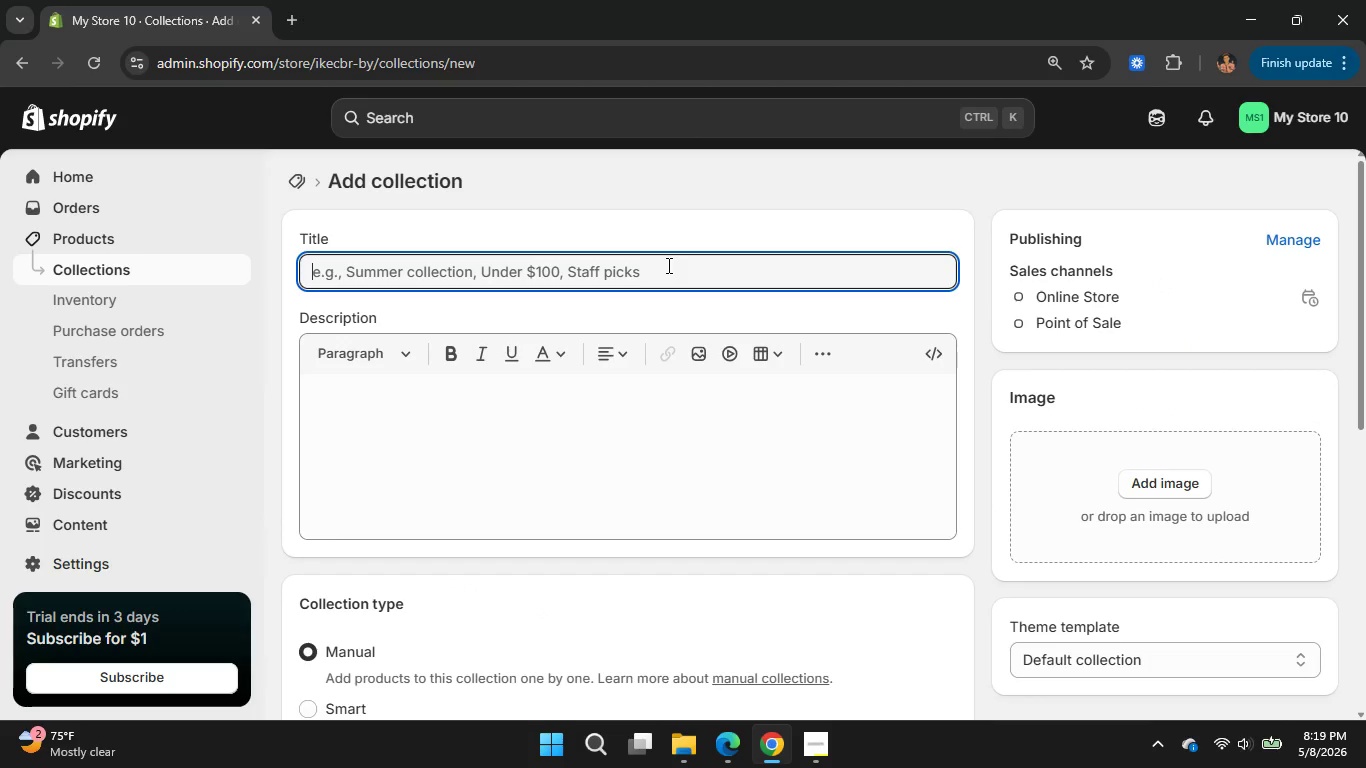 
type(Vegan Pantry)
 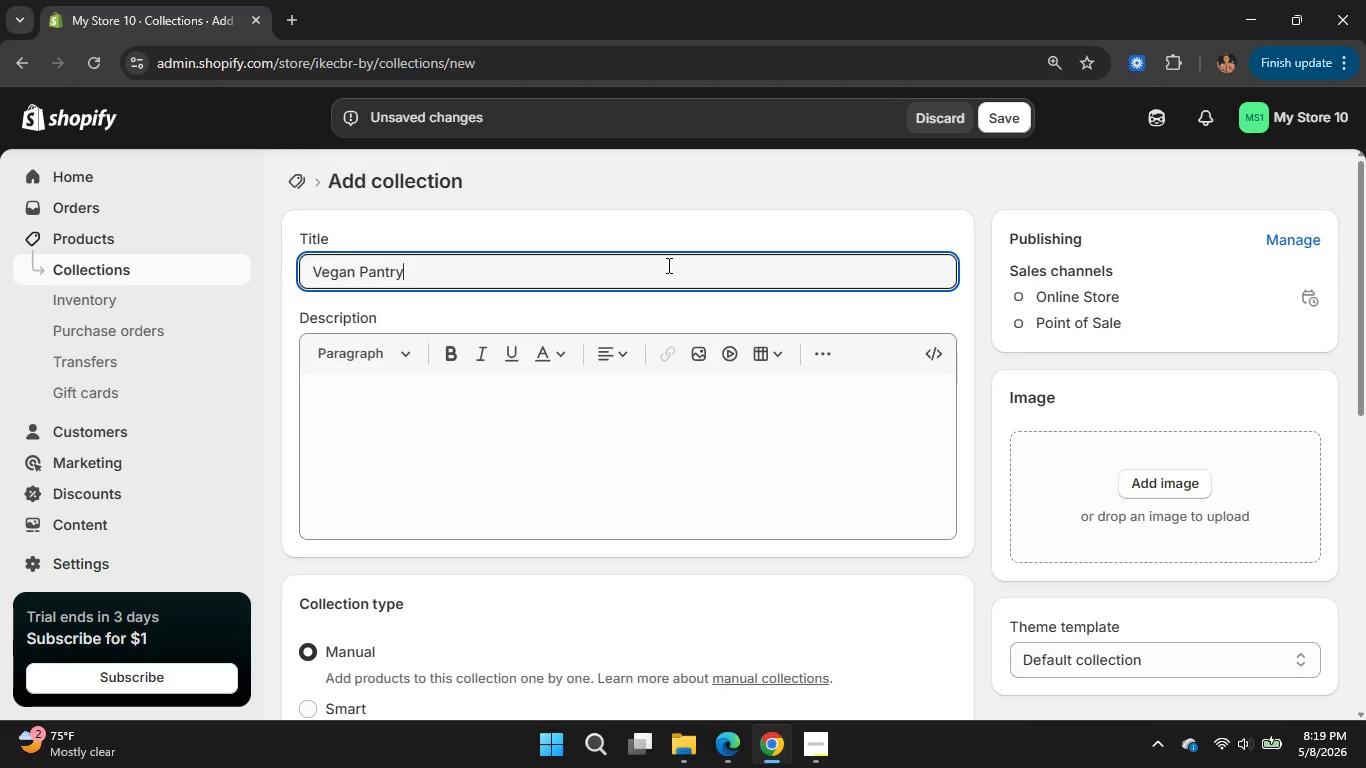 
scroll: coordinate [632, 336], scroll_direction: down, amount: 5.0
 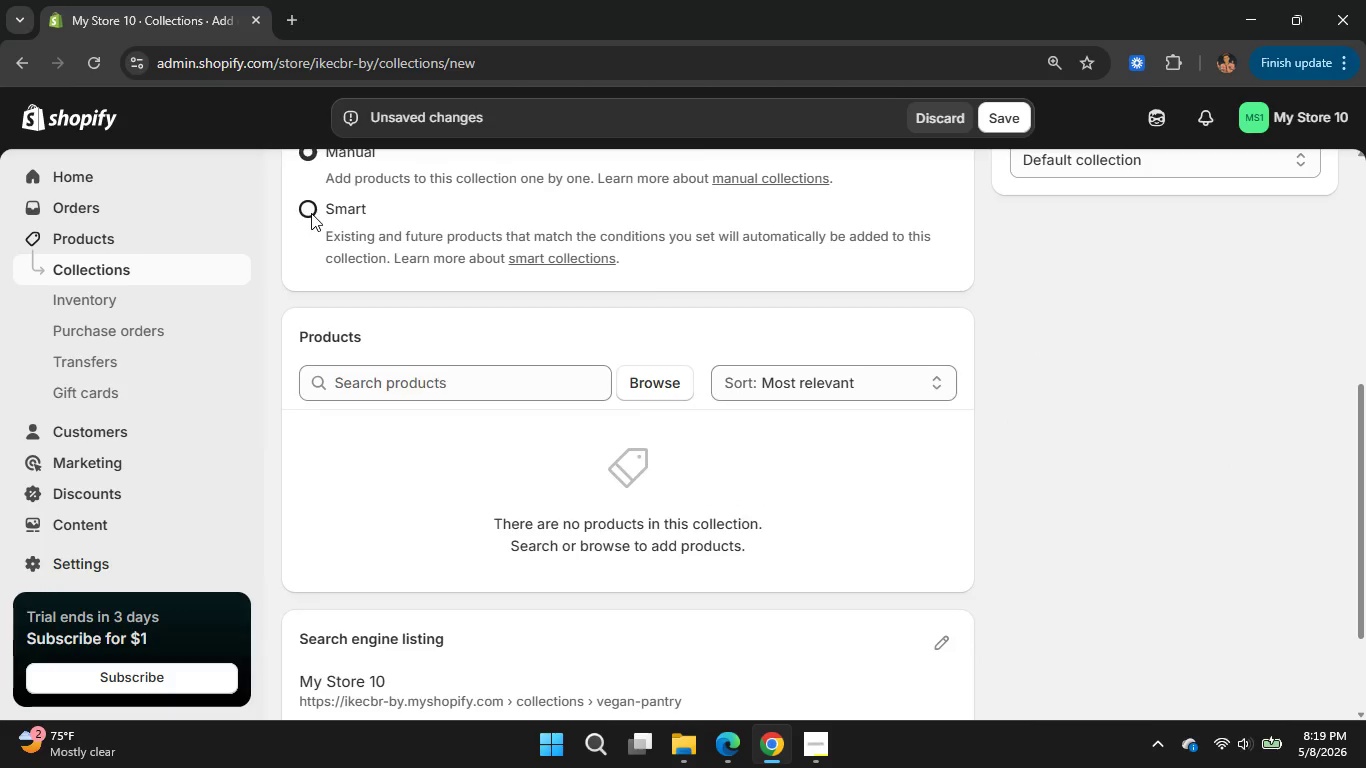 
left_click([311, 213])
 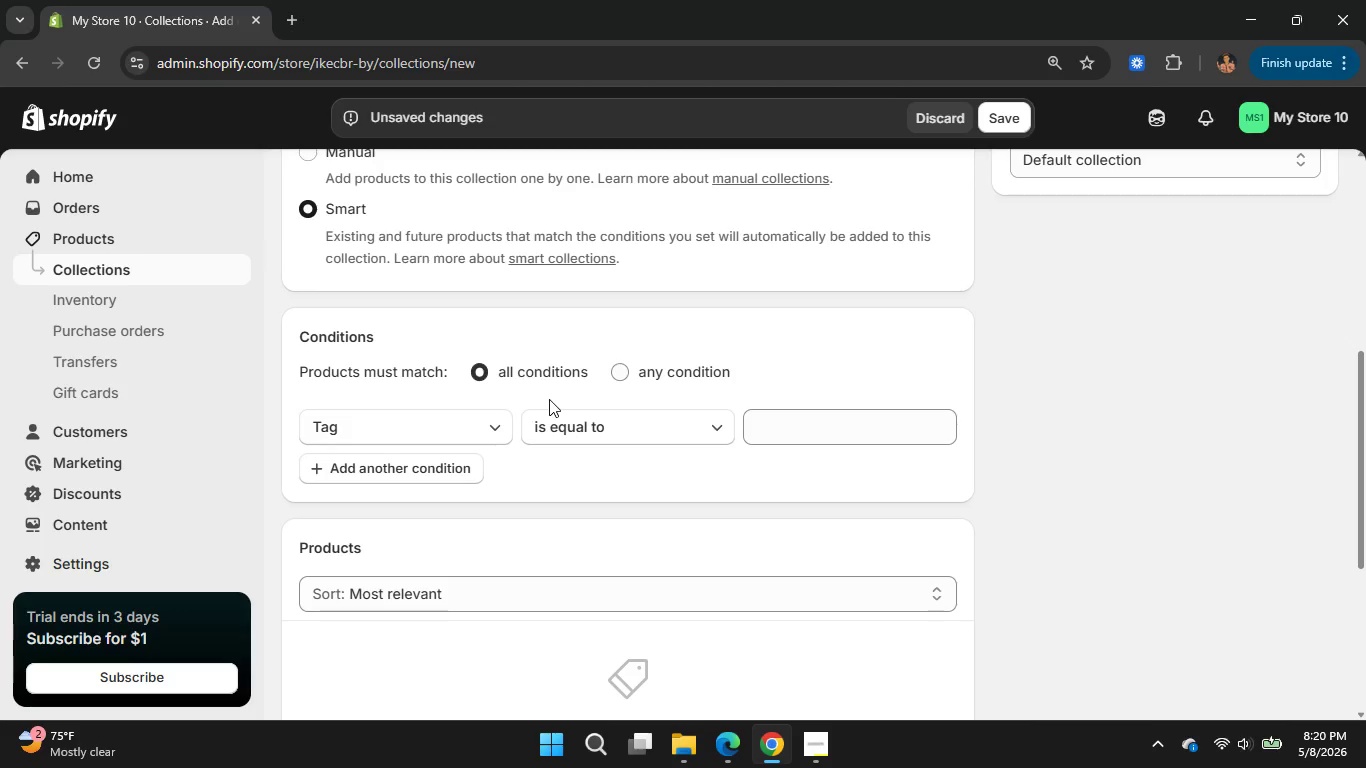 
wait(9.59)
 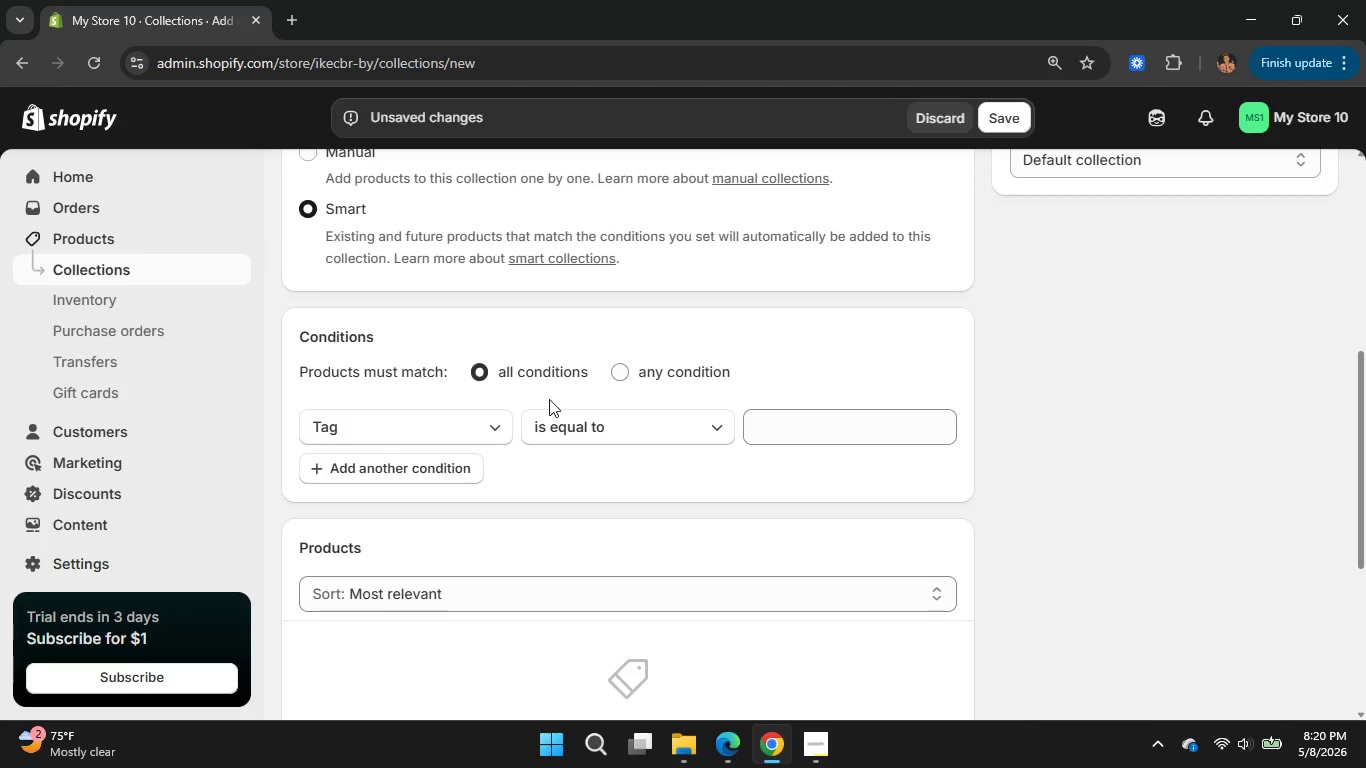 
left_click([856, 434])
 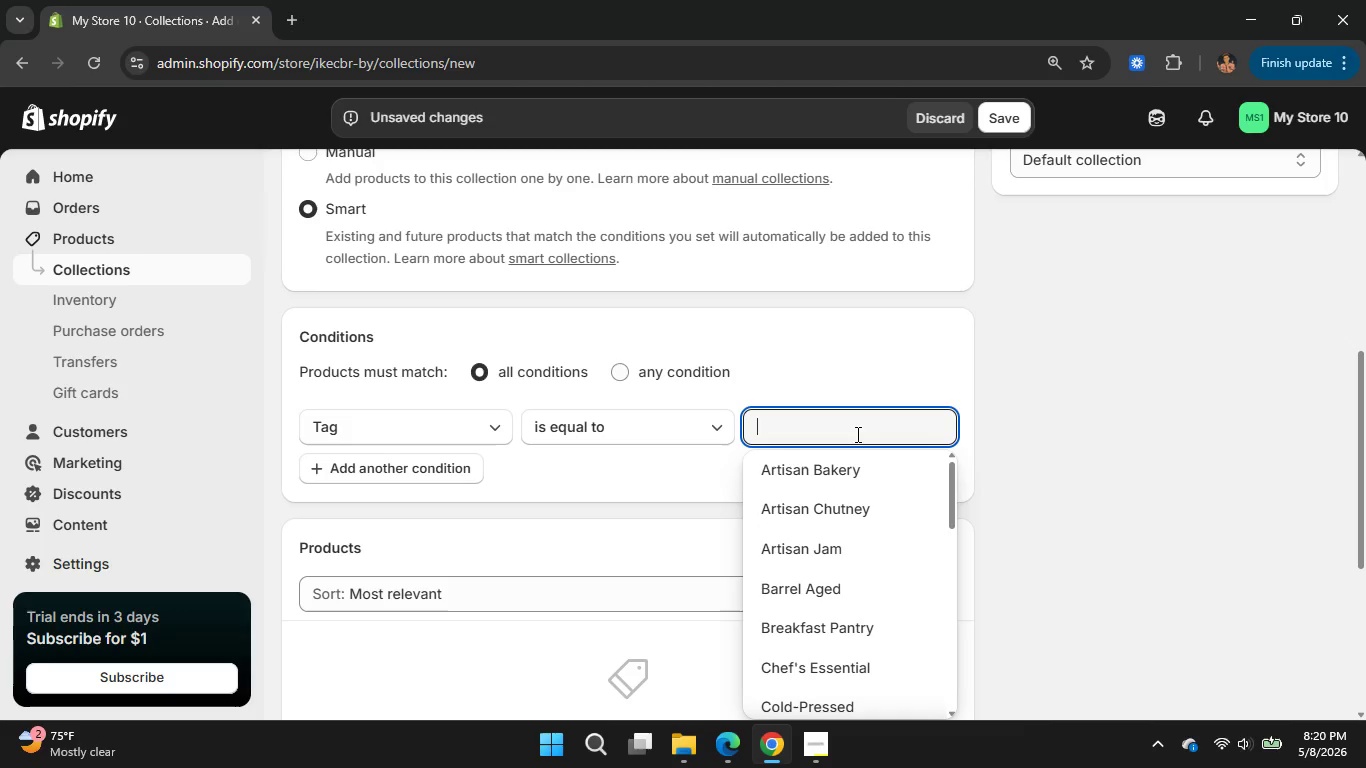 
type(veg)
 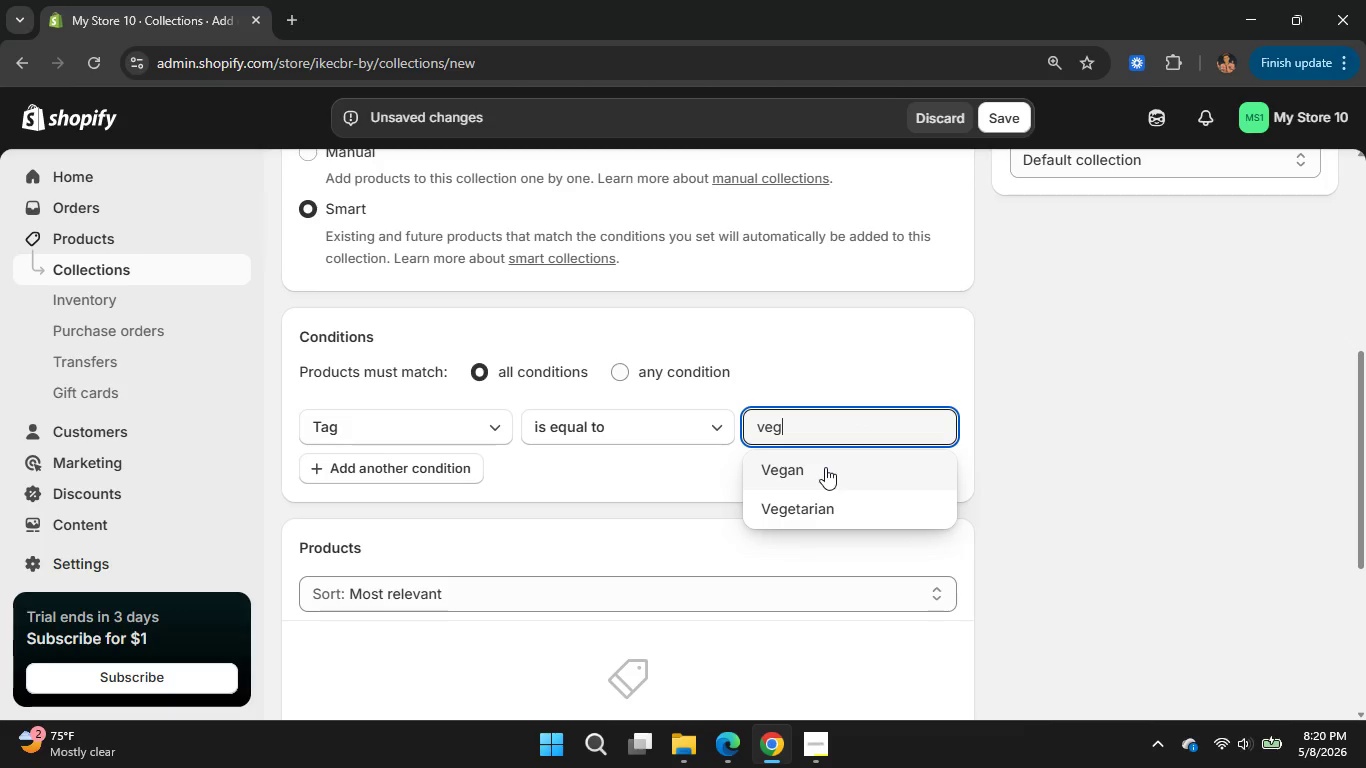 
double_click([825, 467])
 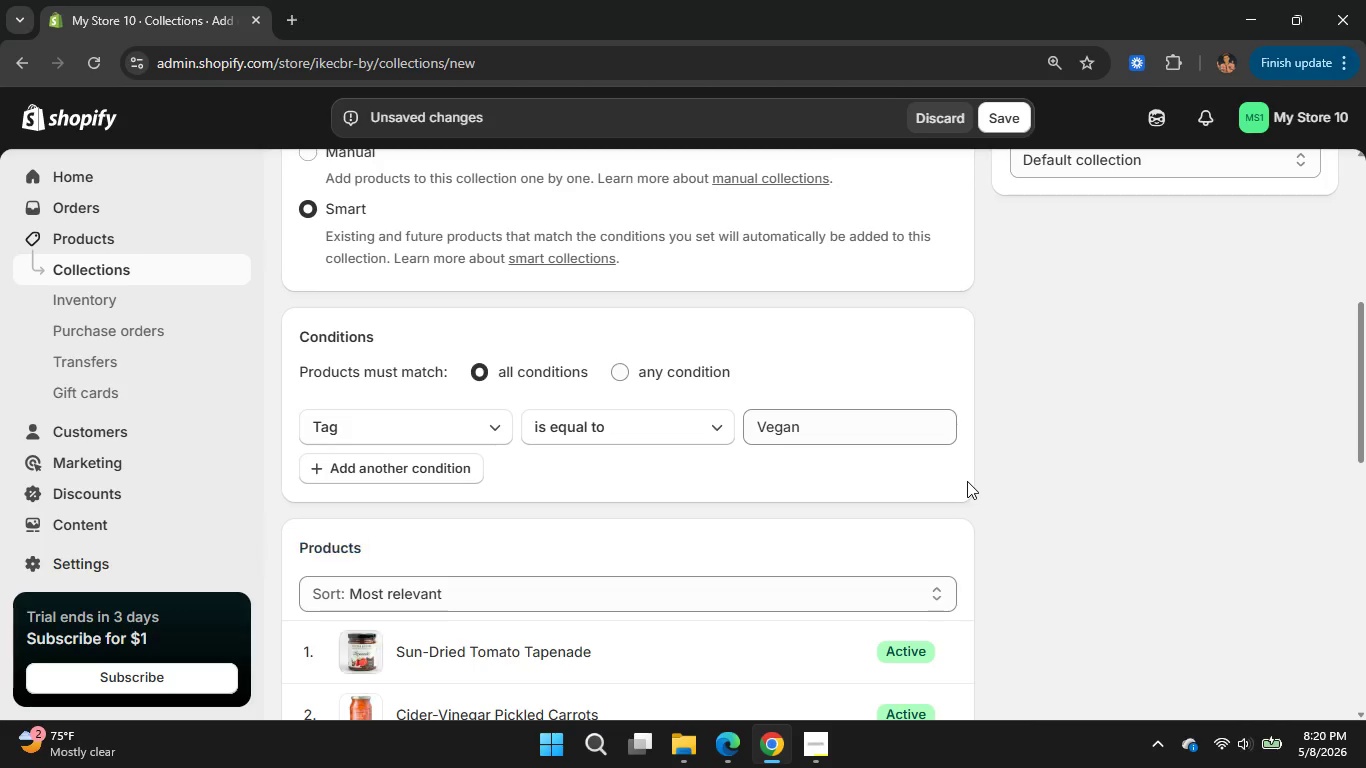 
left_click([967, 481])
 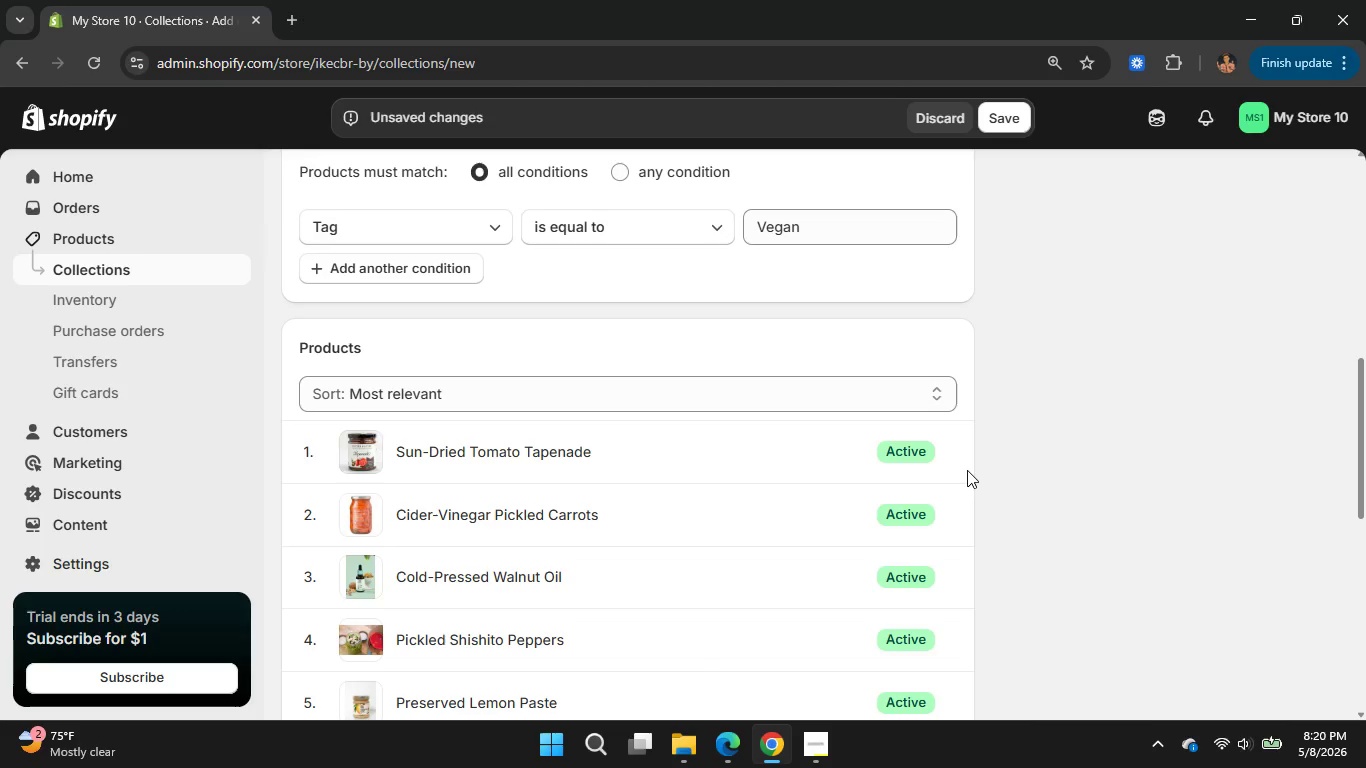 
scroll: coordinate [967, 470], scroll_direction: down, amount: 3.0
 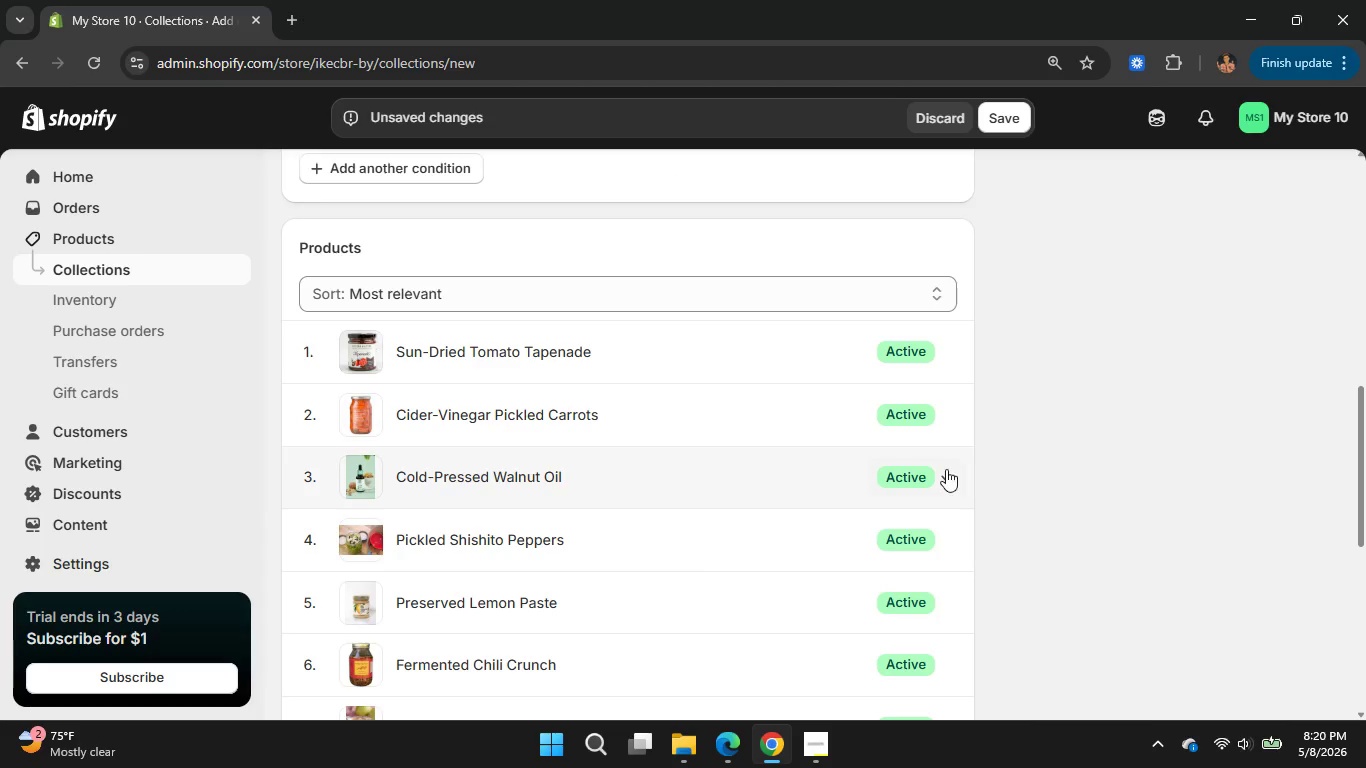 
mouse_move([921, 475])
 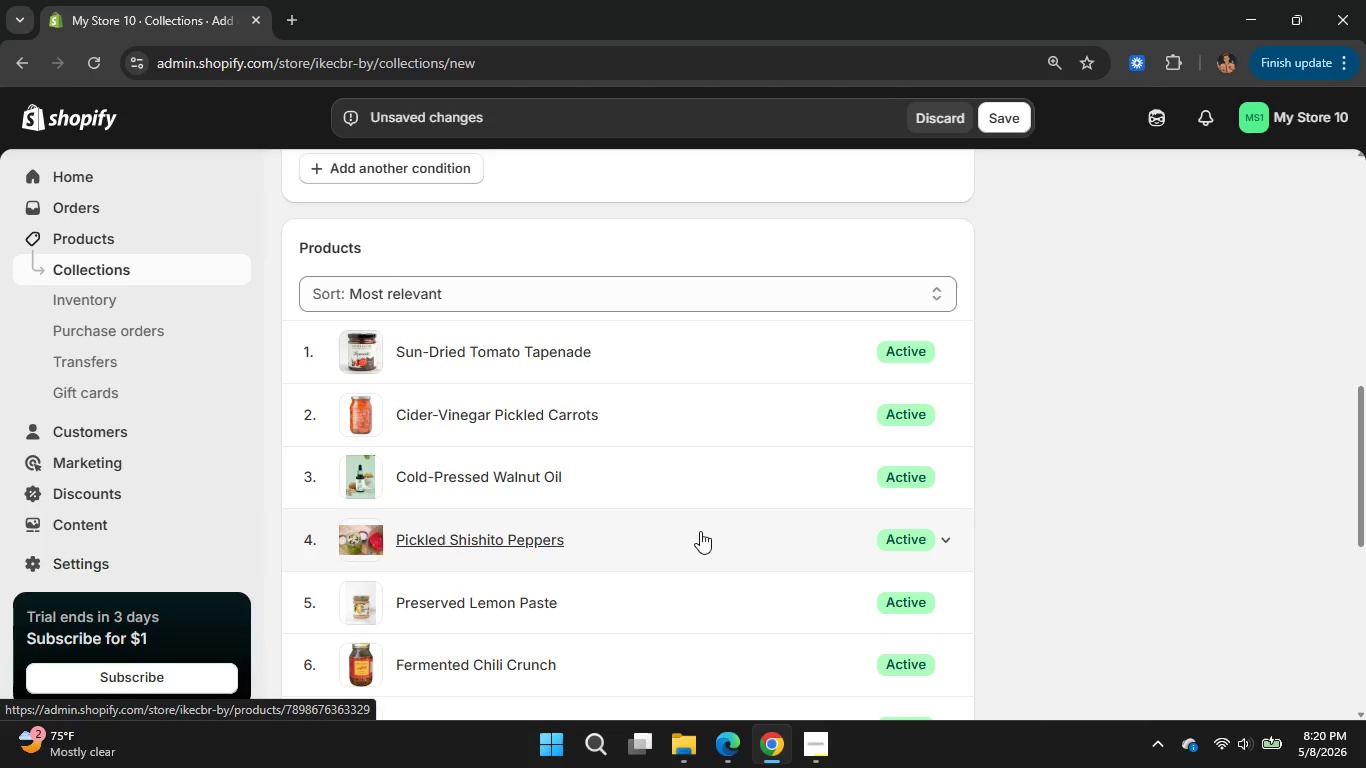 
scroll: coordinate [700, 531], scroll_direction: down, amount: 5.0
 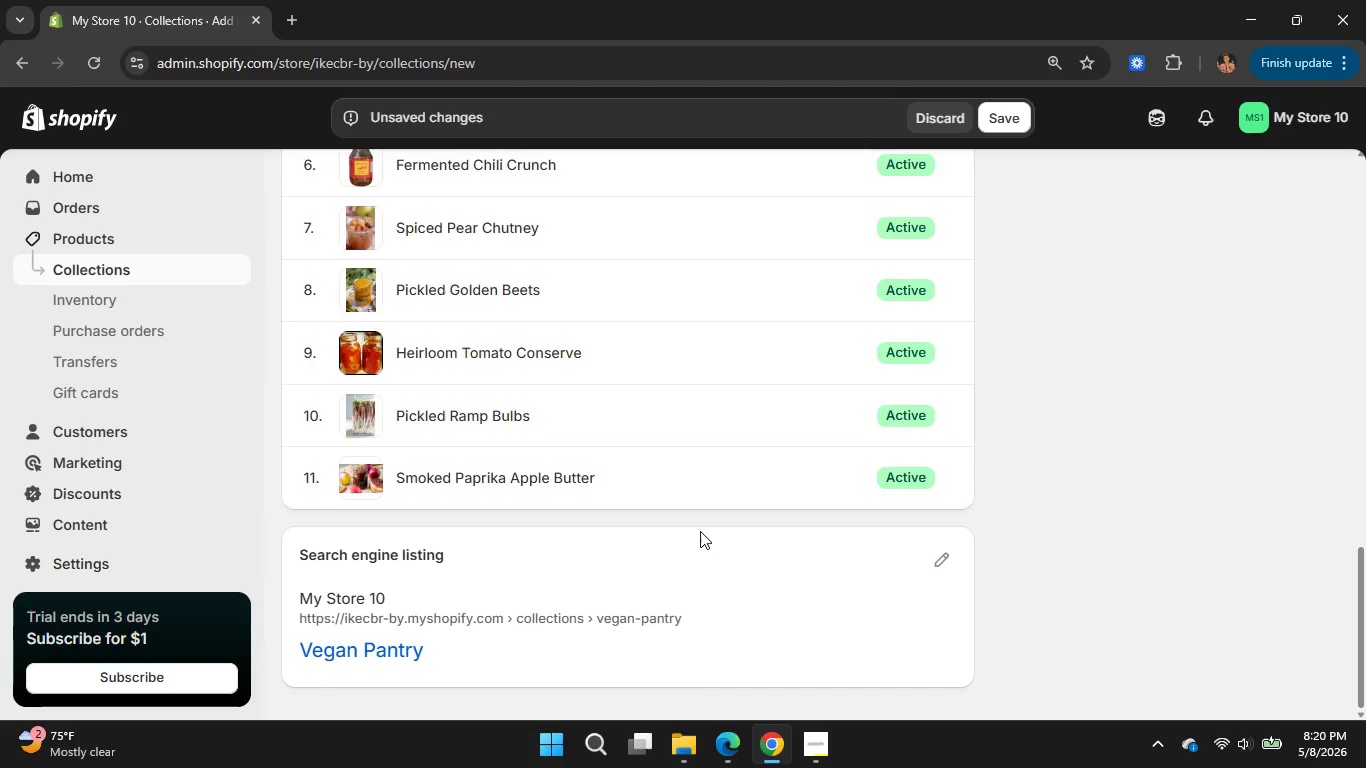 
scroll: coordinate [700, 526], scroll_direction: up, amount: 10.0
 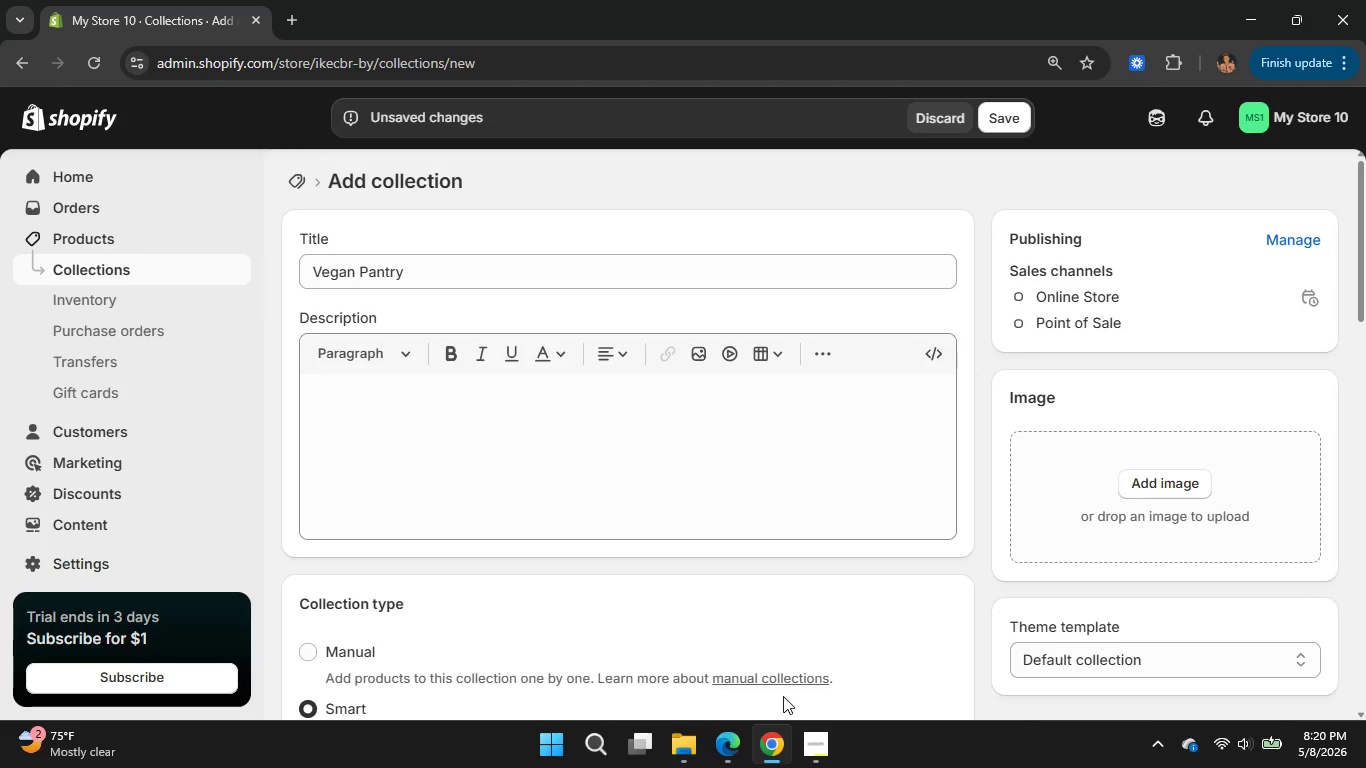 
left_click([716, 744])
 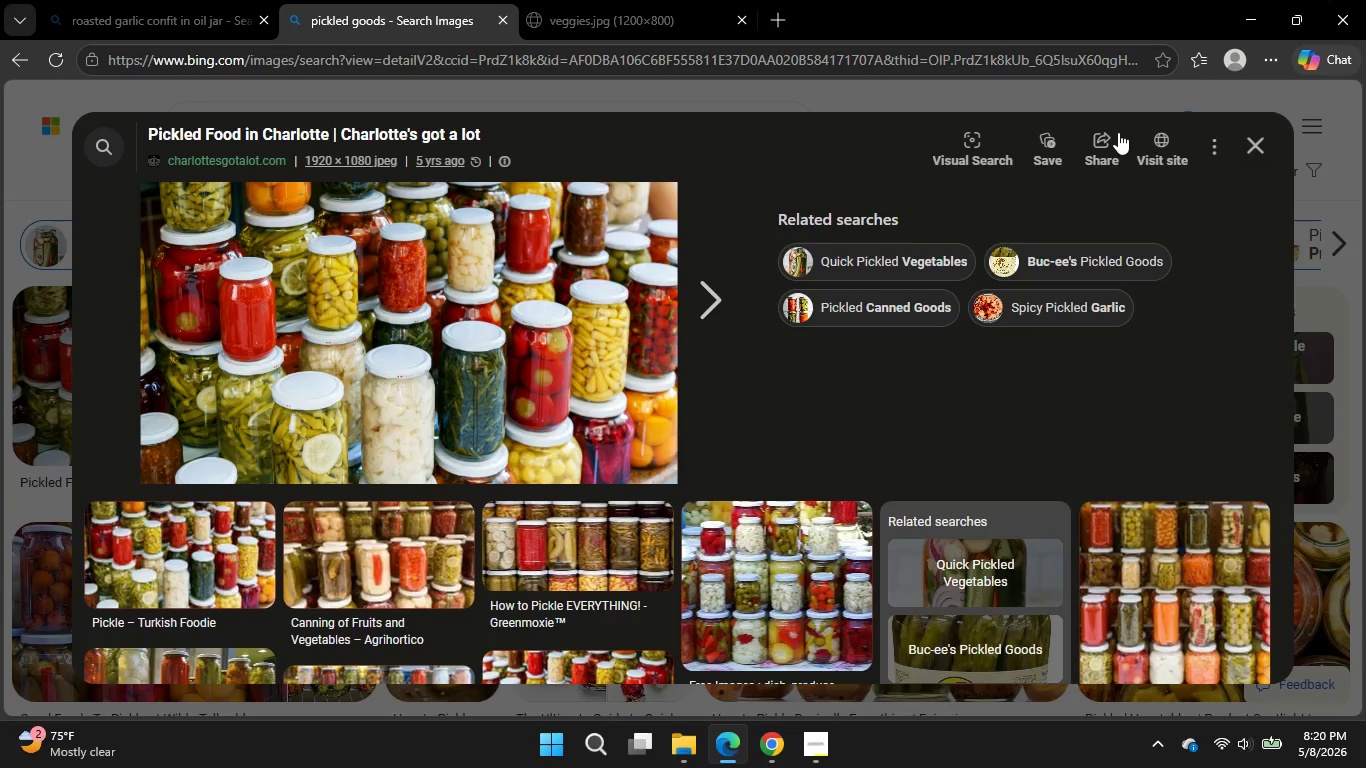 
left_click([1261, 143])
 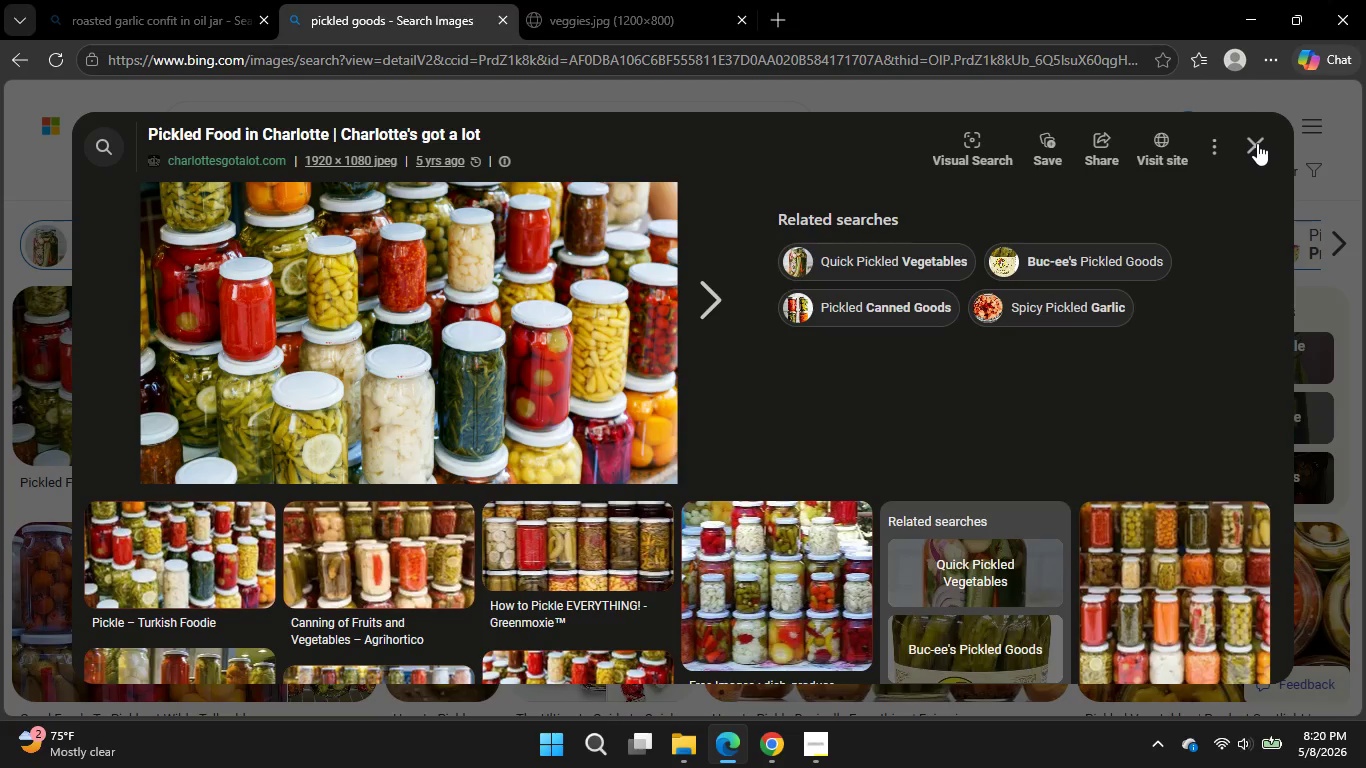 
mouse_move([495, 227])
 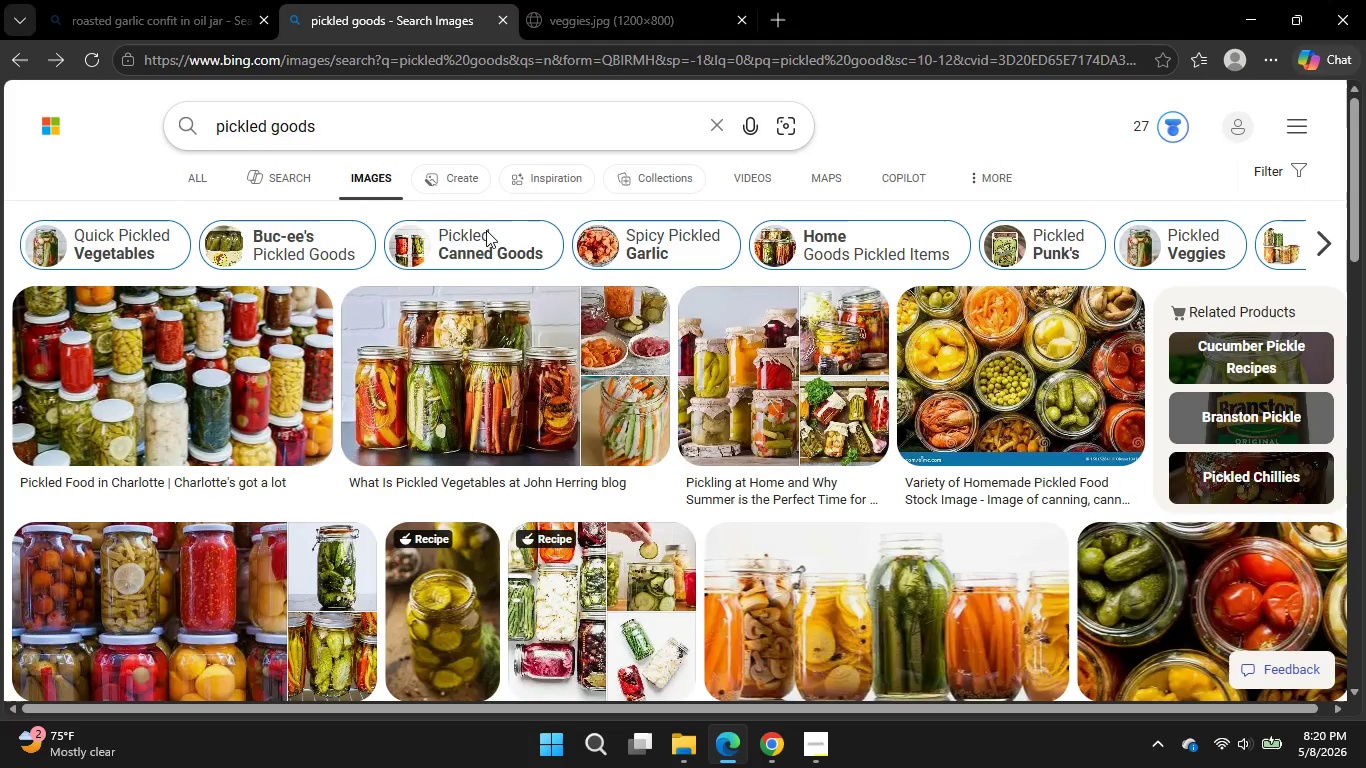 
left_click([723, 124])
 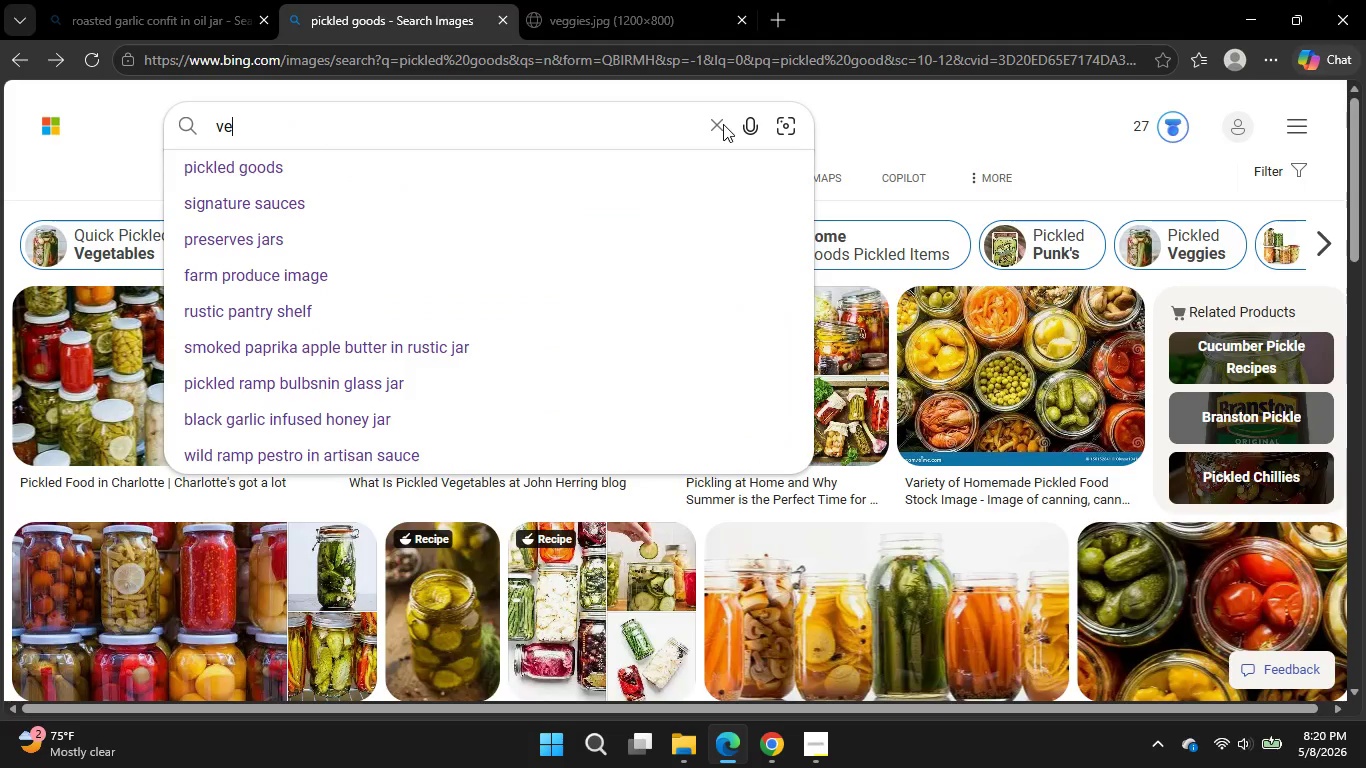 
type(vegan pantry)
 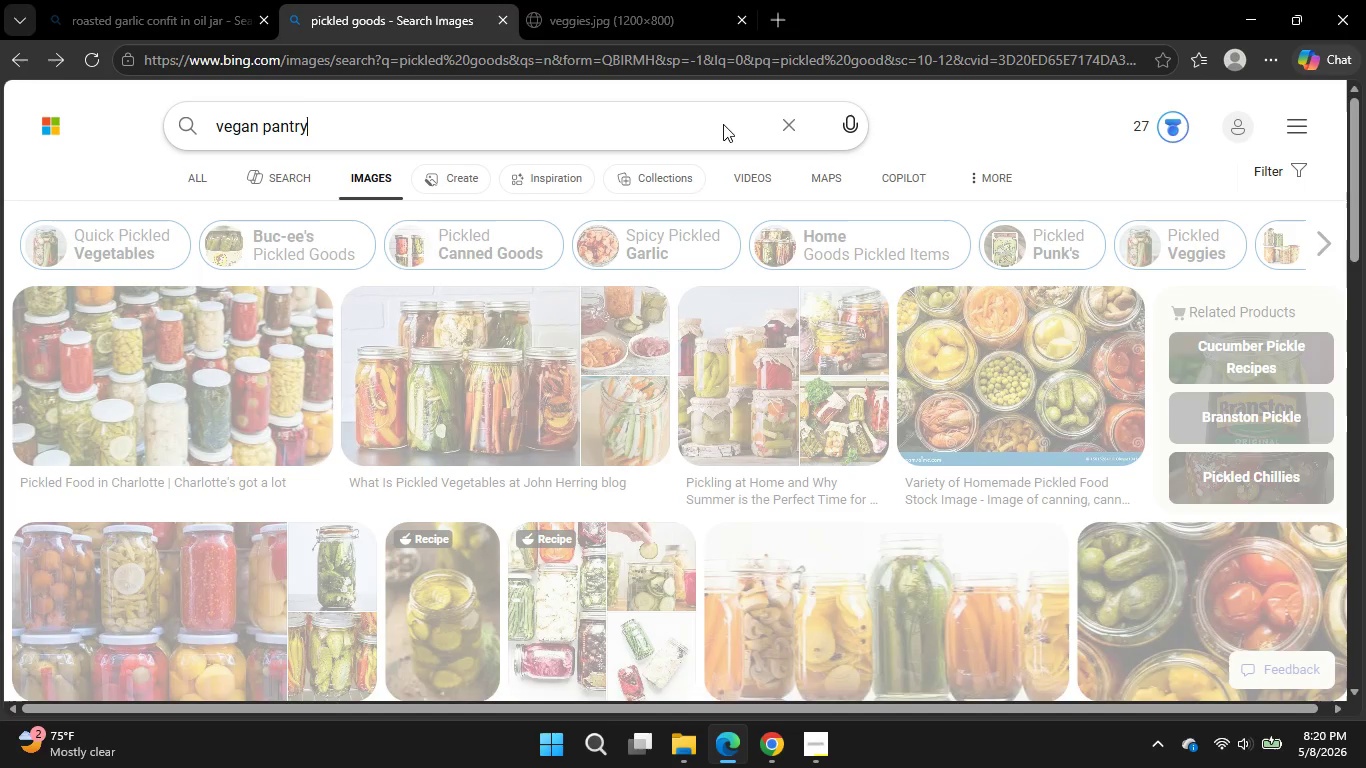 
key(Enter)
 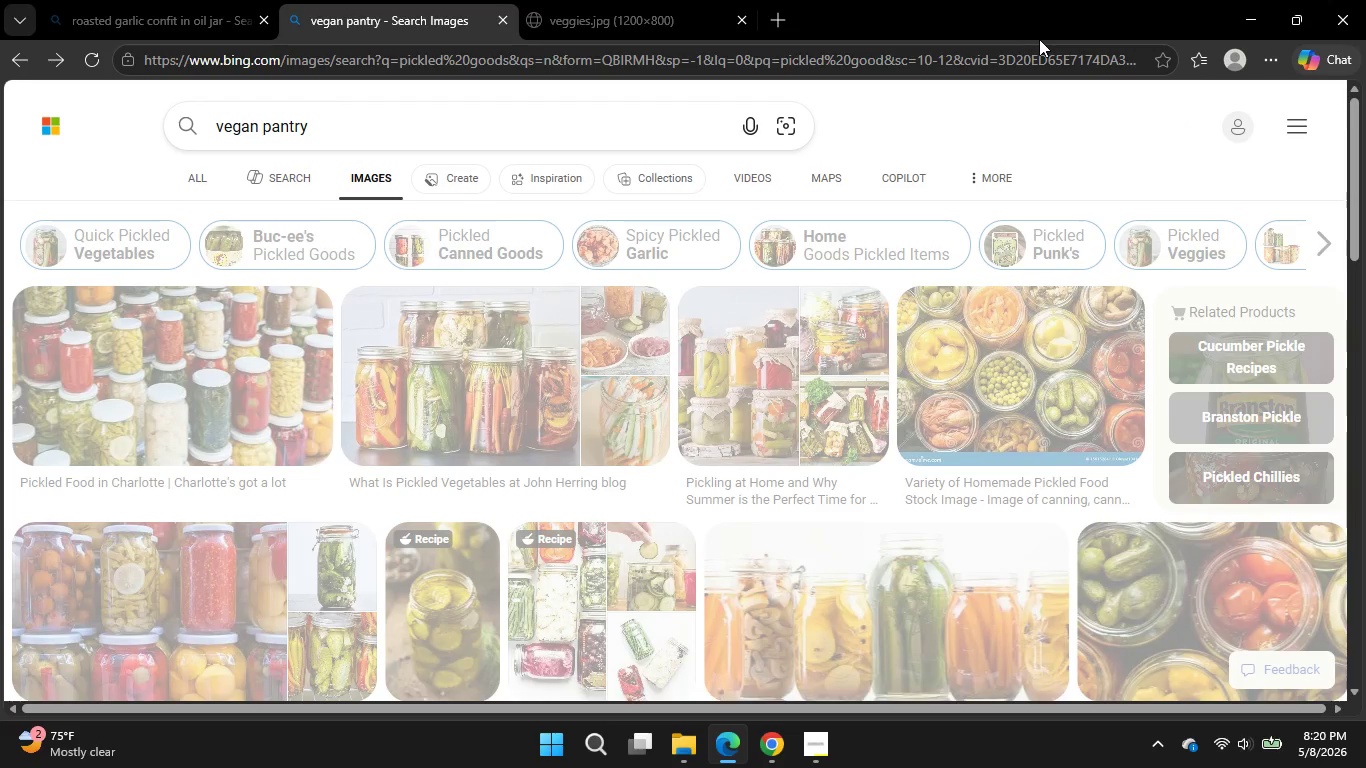 
wait(7.16)
 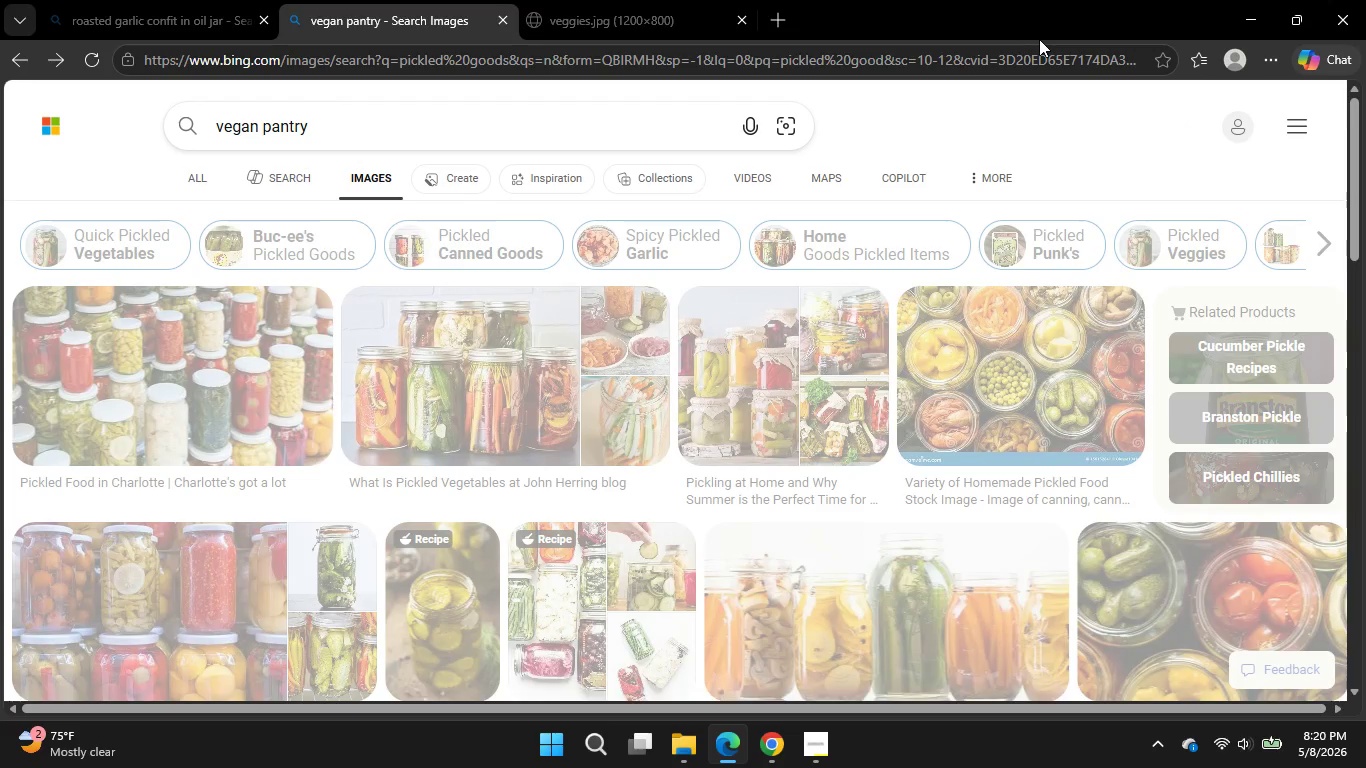 
scroll: coordinate [809, 118], scroll_direction: none, amount: 0.0
 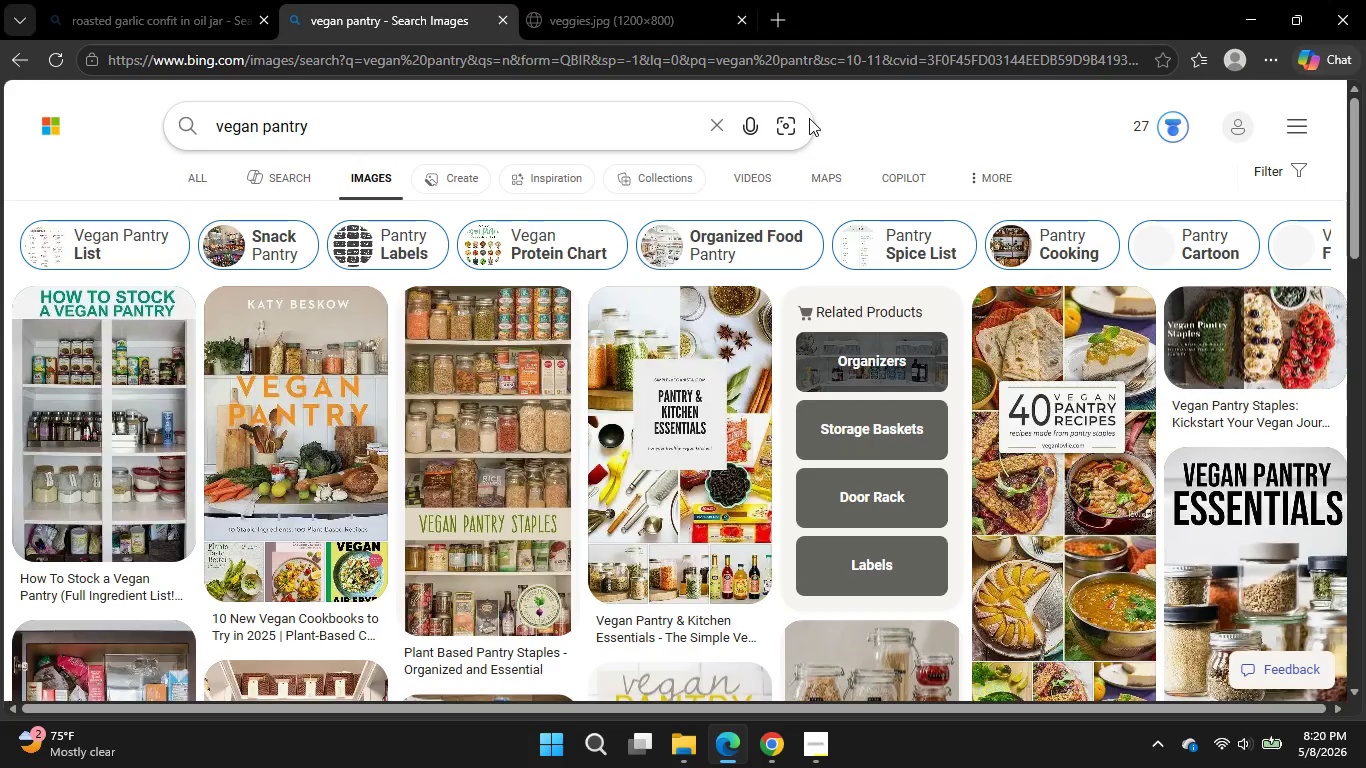 
scroll: coordinate [809, 118], scroll_direction: down, amount: 3.0
 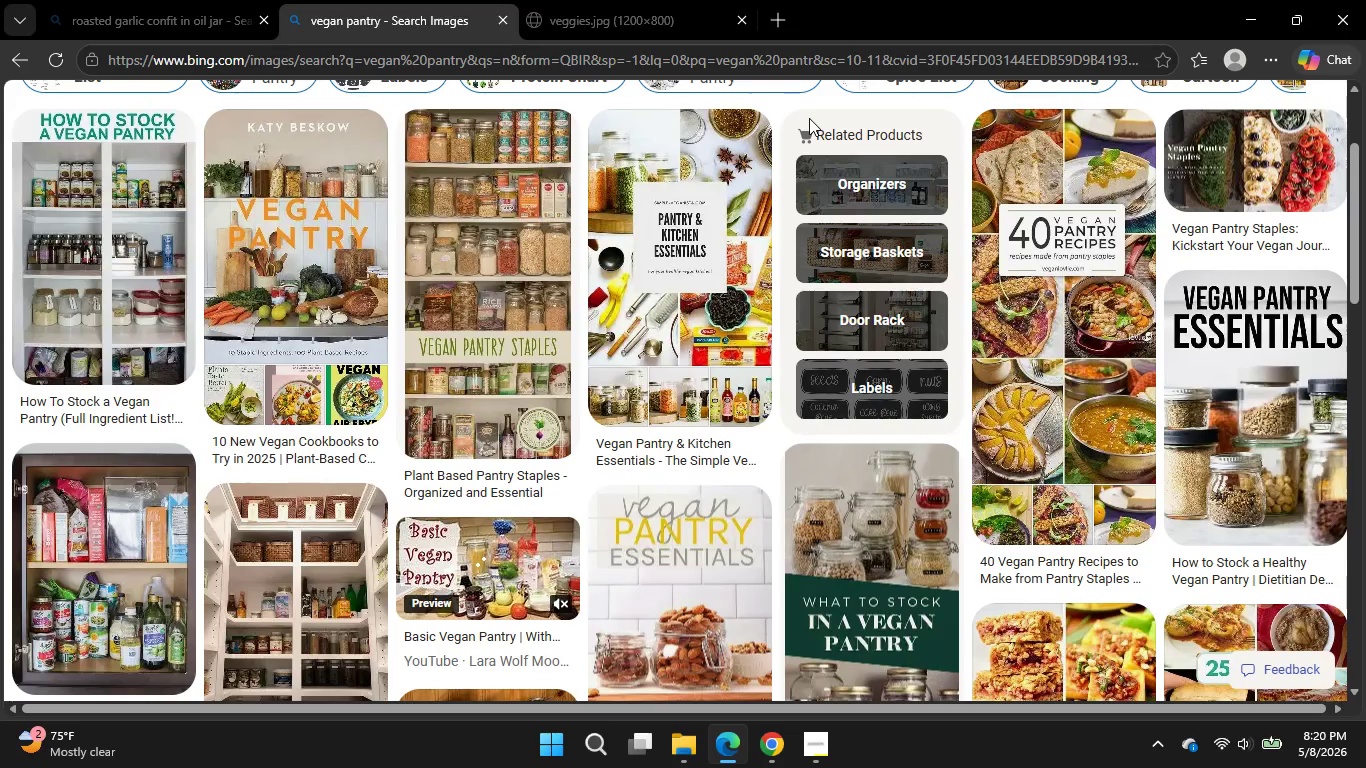 
scroll: coordinate [809, 118], scroll_direction: none, amount: 0.0
 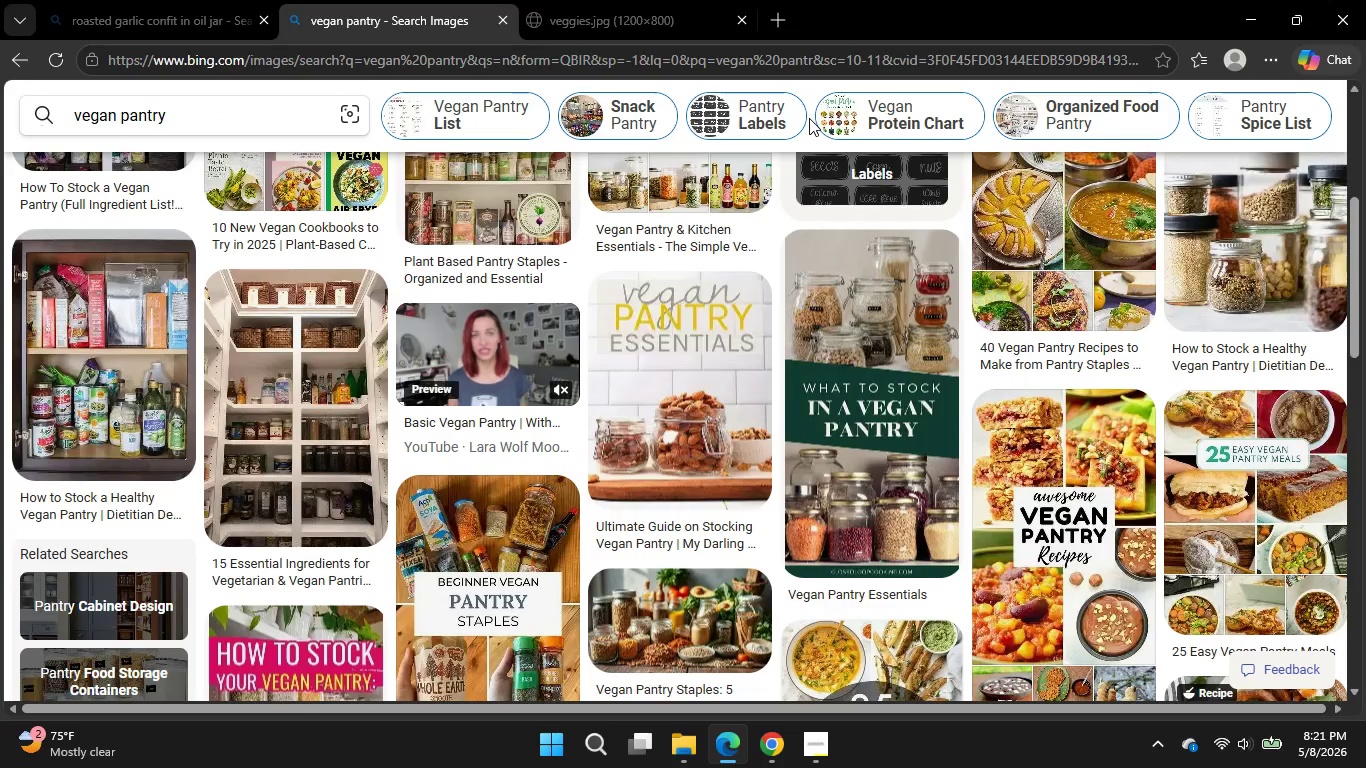 
scroll: coordinate [809, 121], scroll_direction: down, amount: 4.0
 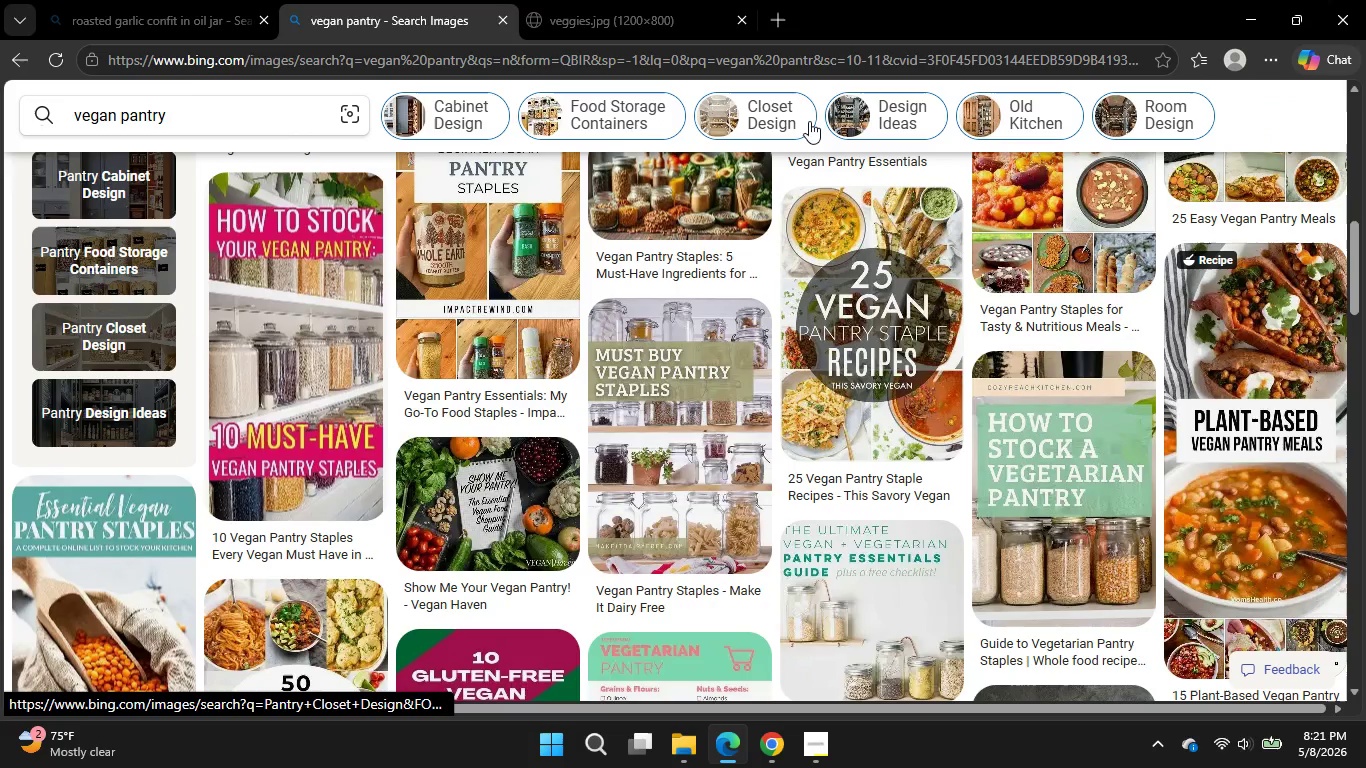 
scroll: coordinate [809, 121], scroll_direction: none, amount: 0.0
 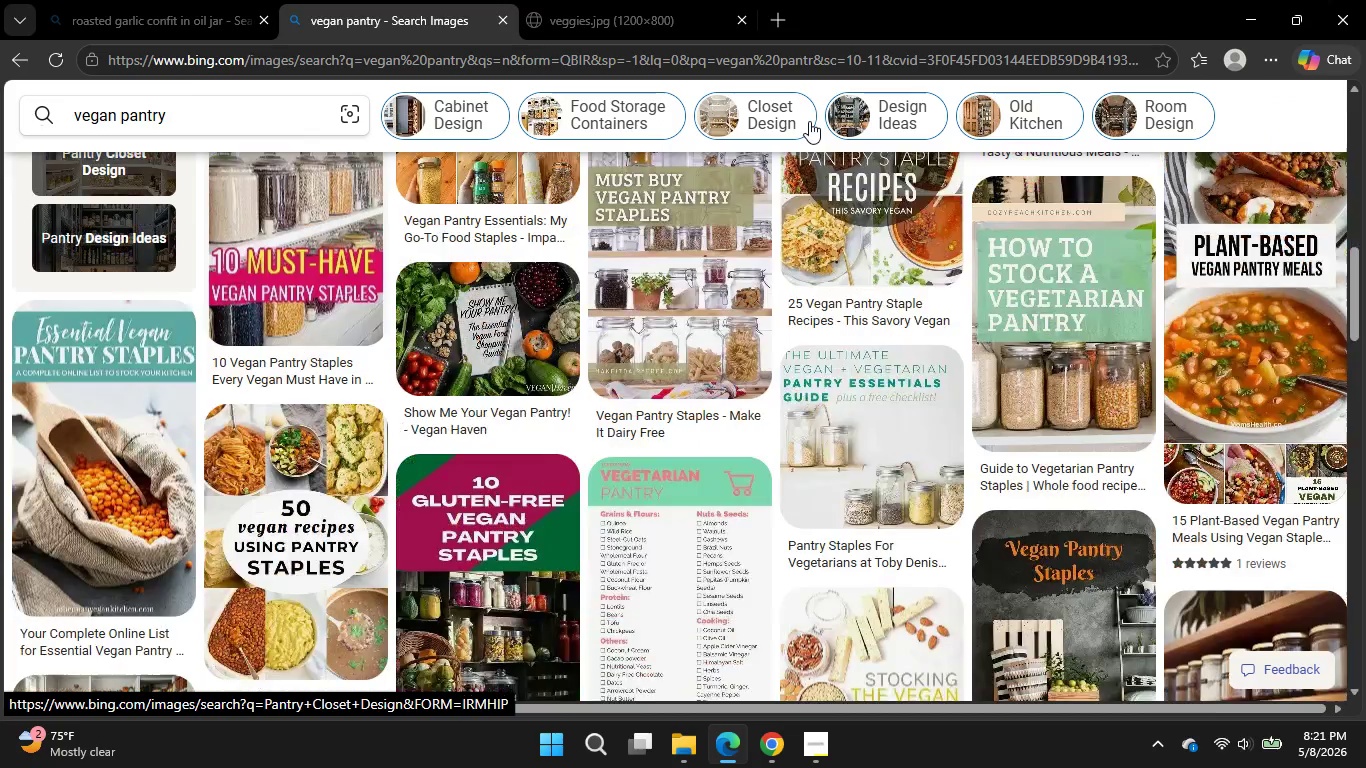 
scroll: coordinate [809, 121], scroll_direction: down, amount: 1.0
 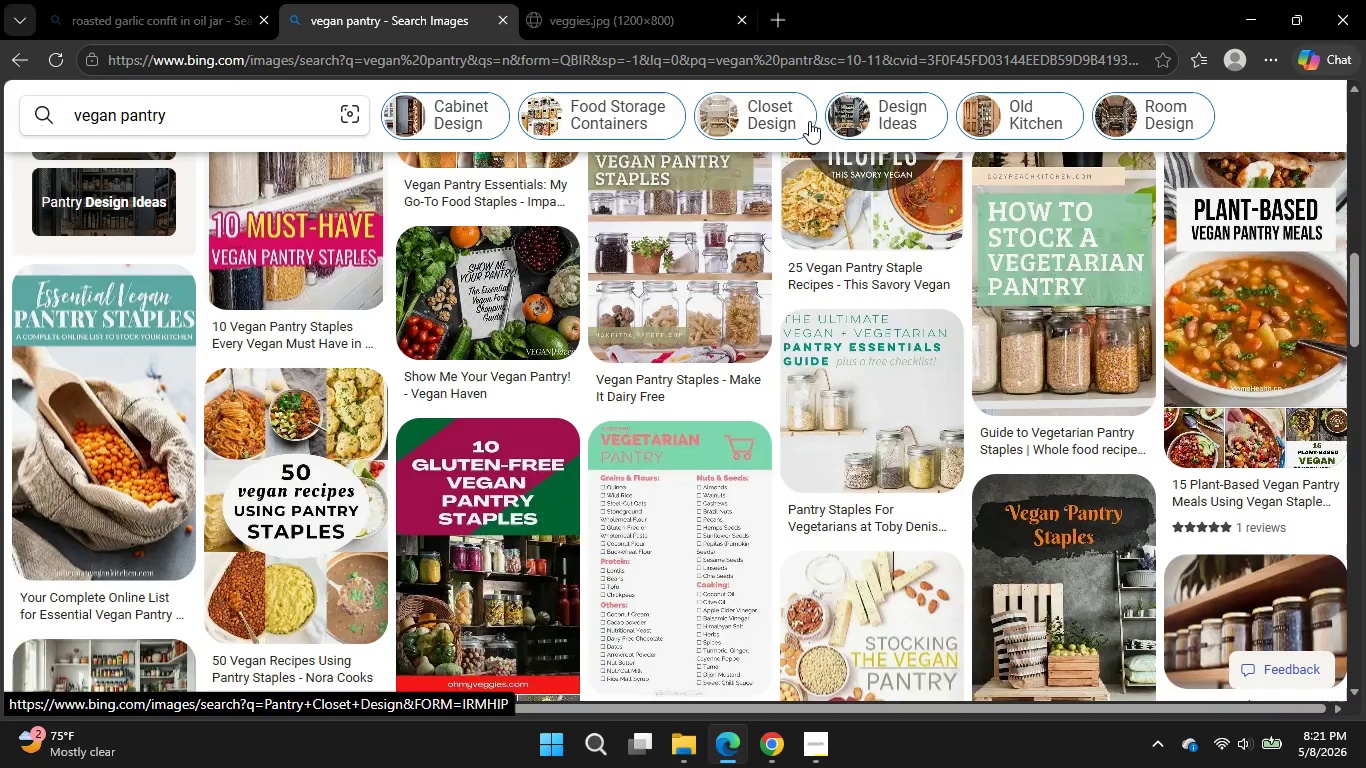 
scroll: coordinate [809, 121], scroll_direction: none, amount: 0.0
 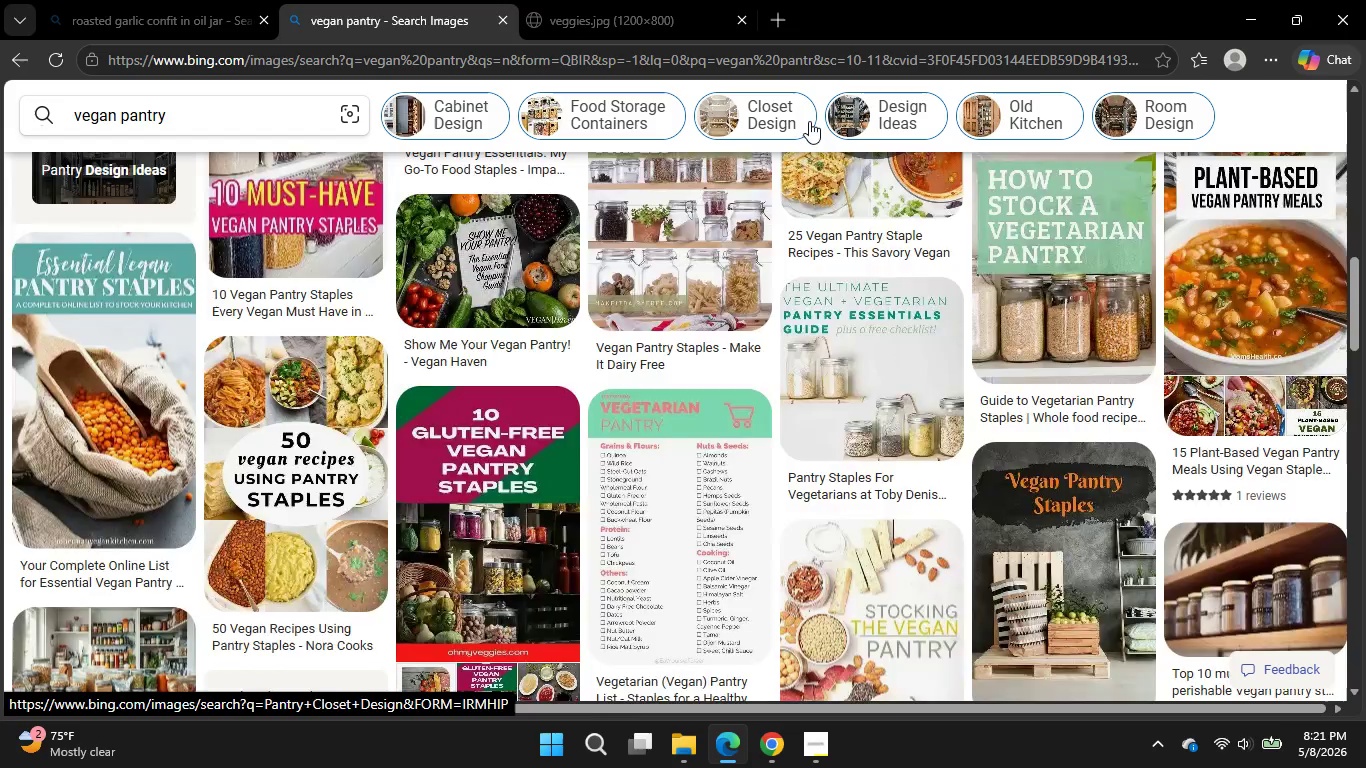 
scroll: coordinate [809, 121], scroll_direction: down, amount: 3.0
 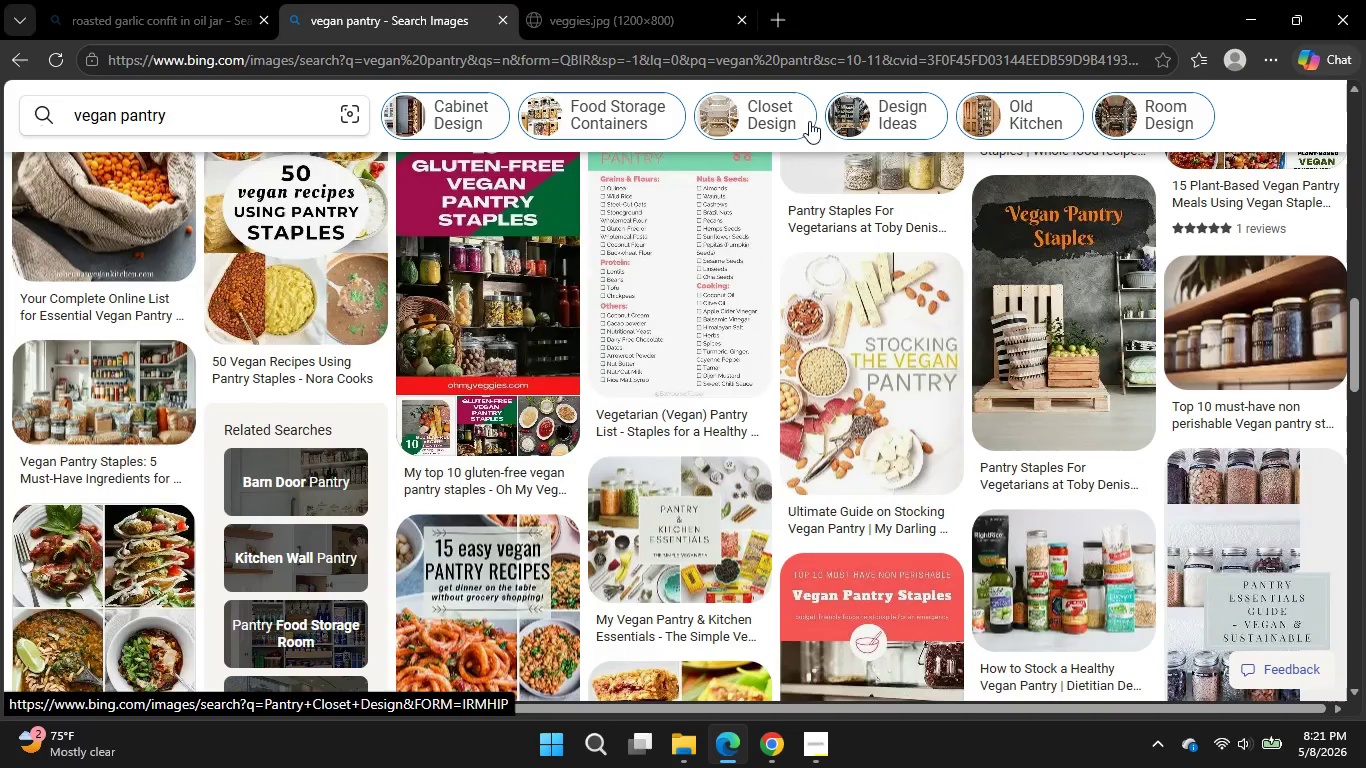 
scroll: coordinate [809, 121], scroll_direction: none, amount: 0.0
 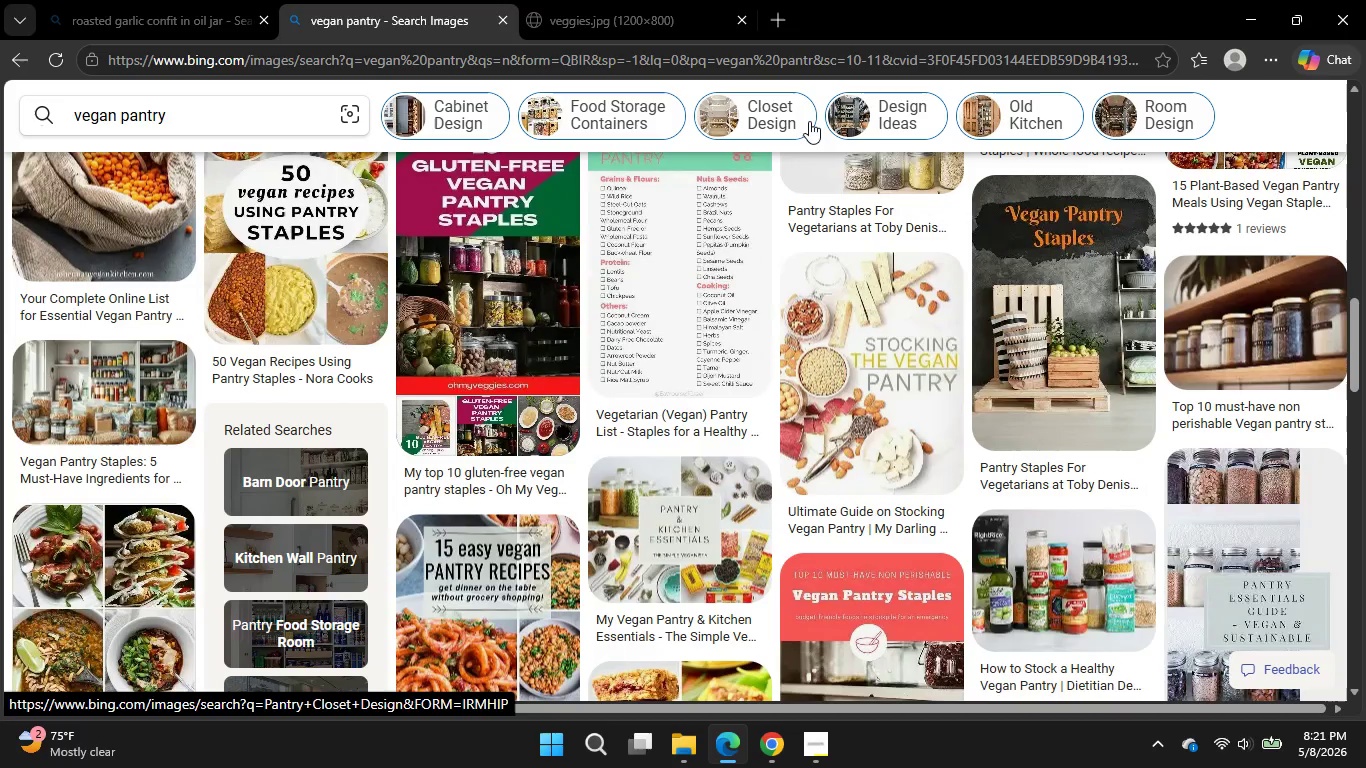 
scroll: coordinate [809, 121], scroll_direction: down, amount: 2.0
 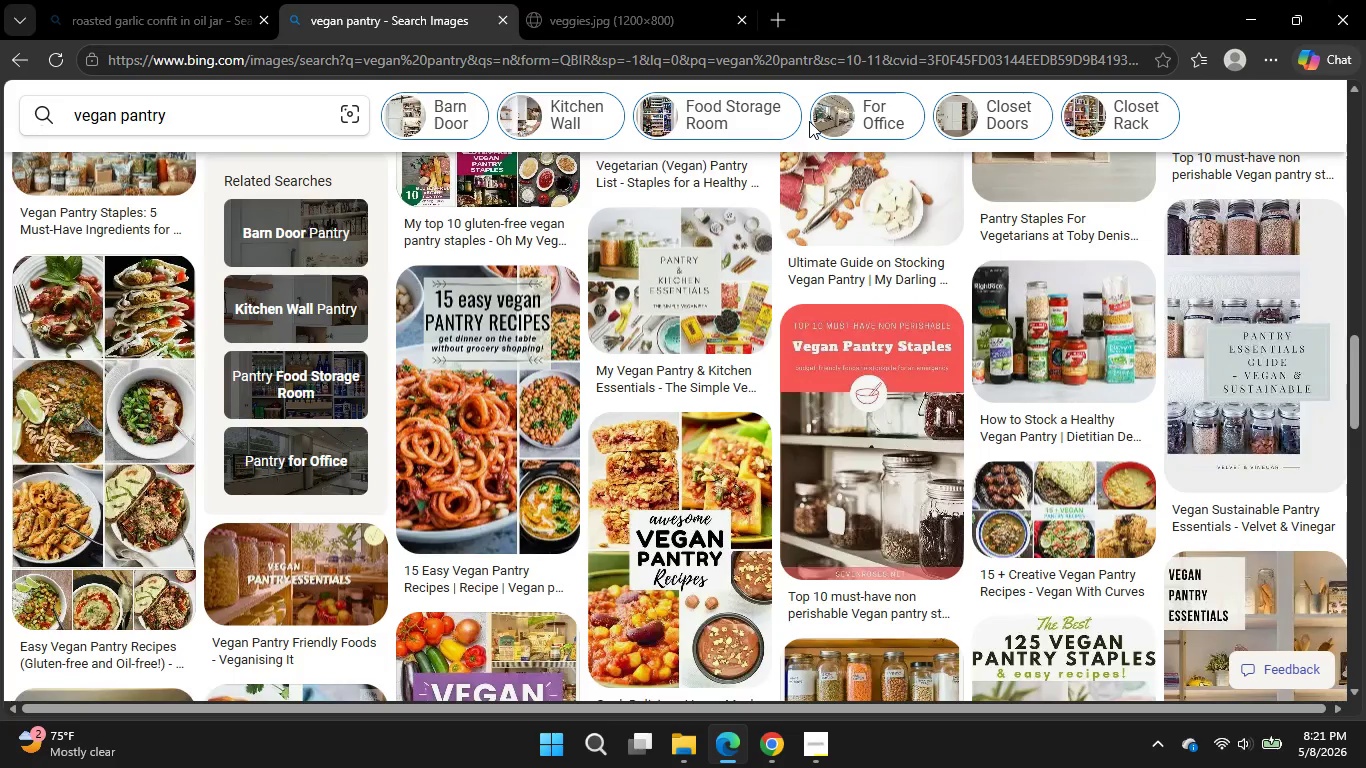 
scroll: coordinate [809, 121], scroll_direction: none, amount: 0.0
 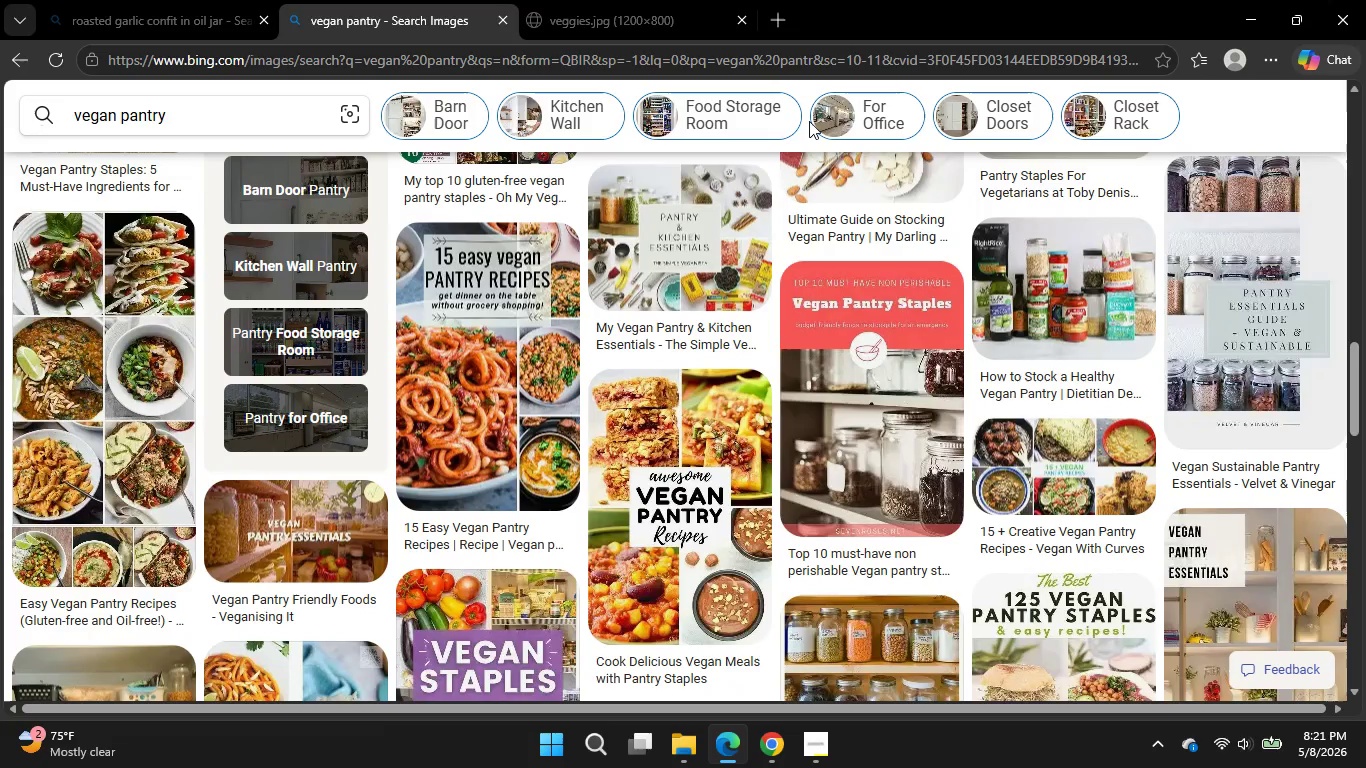 
scroll: coordinate [809, 121], scroll_direction: down, amount: 1.0
 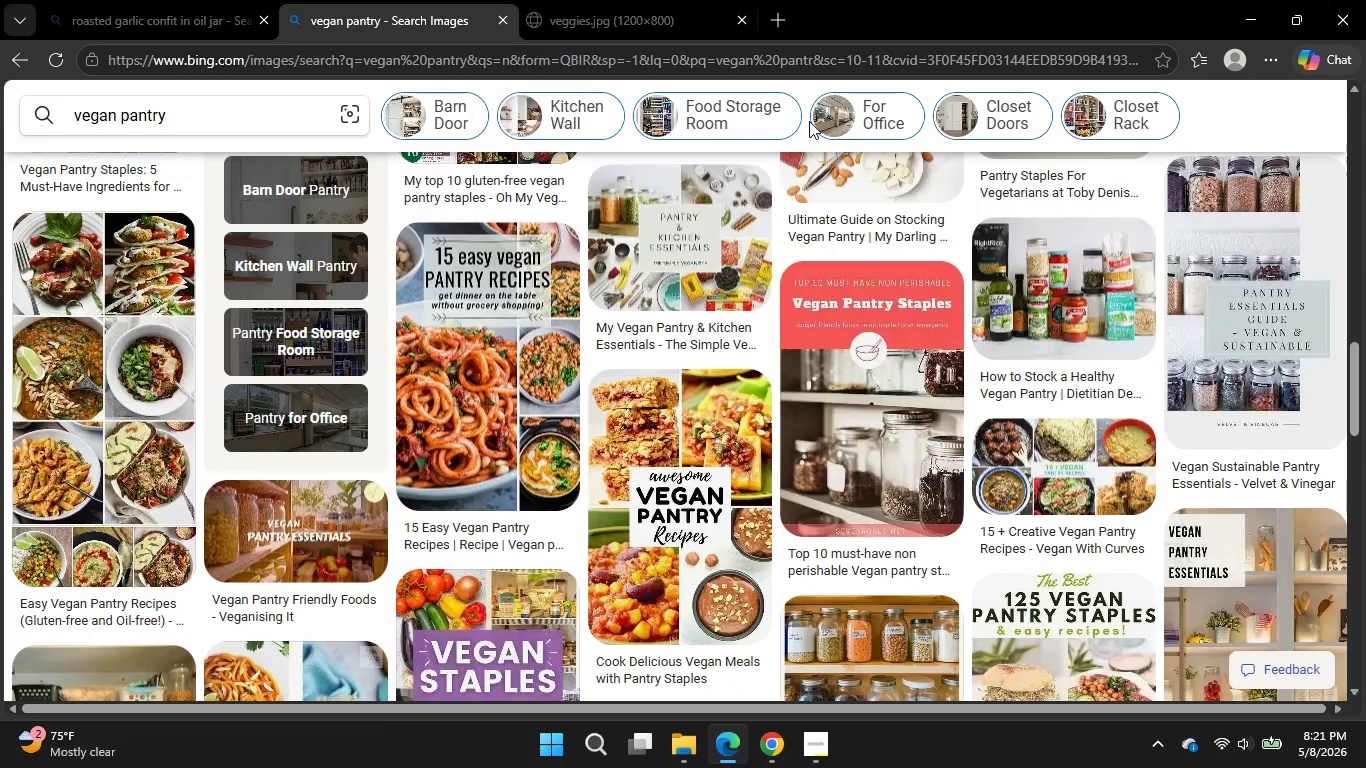 
left_click([102, 296])
 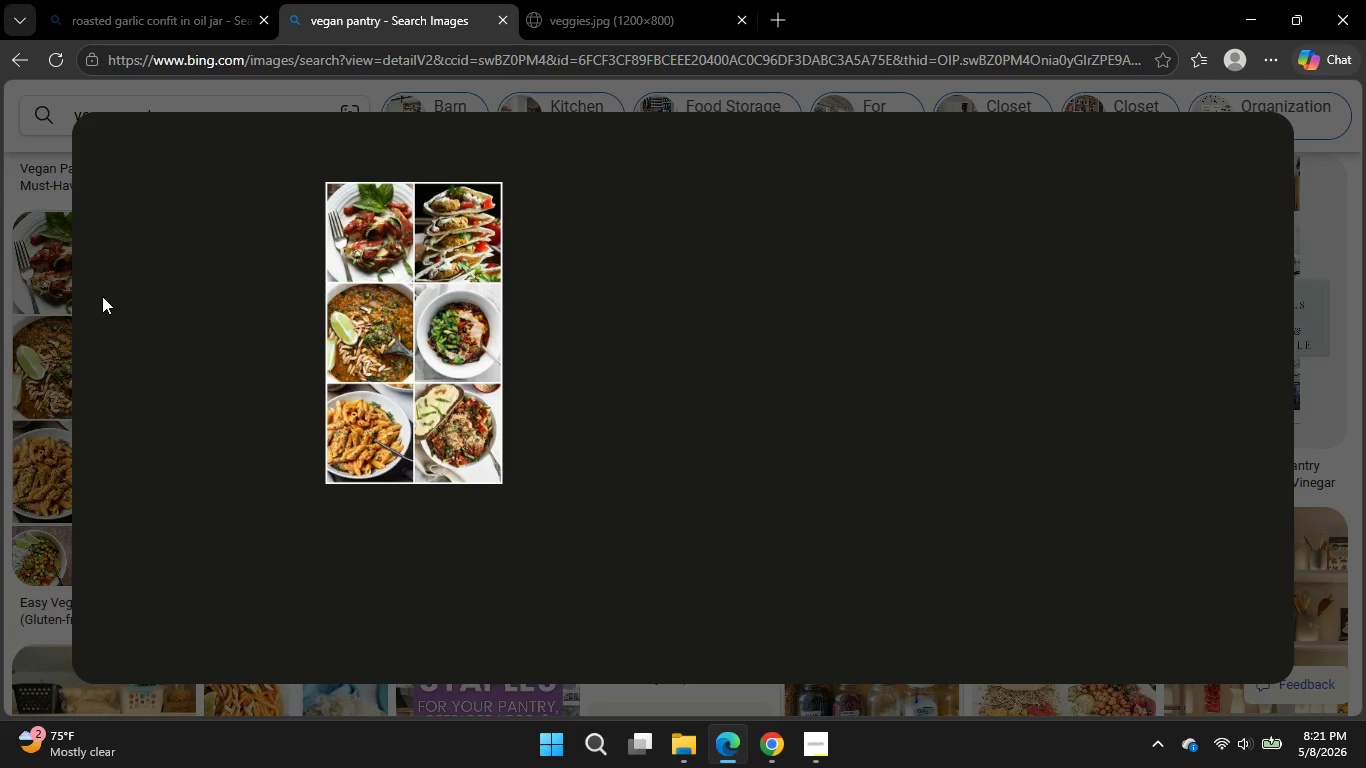 
wait(9.36)
 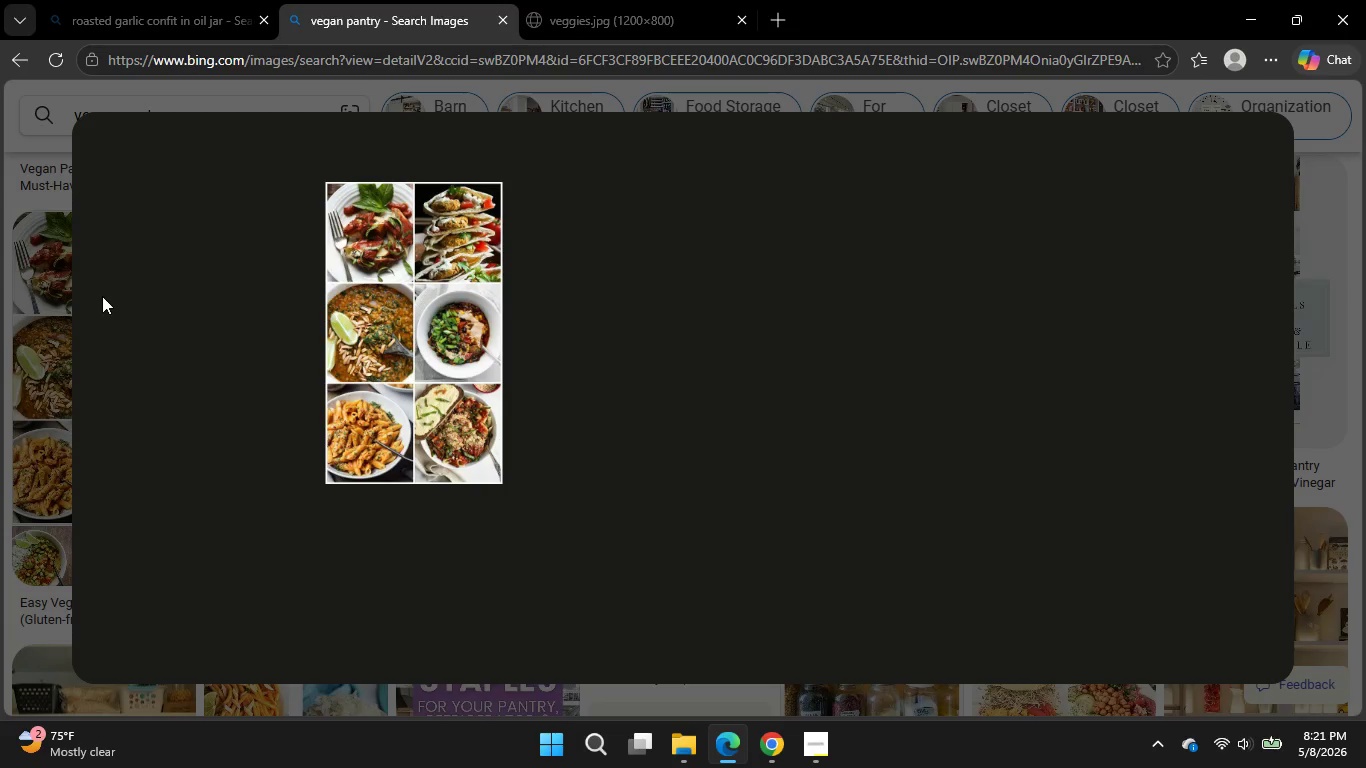 
scroll: coordinate [545, 330], scroll_direction: down, amount: 1.0
 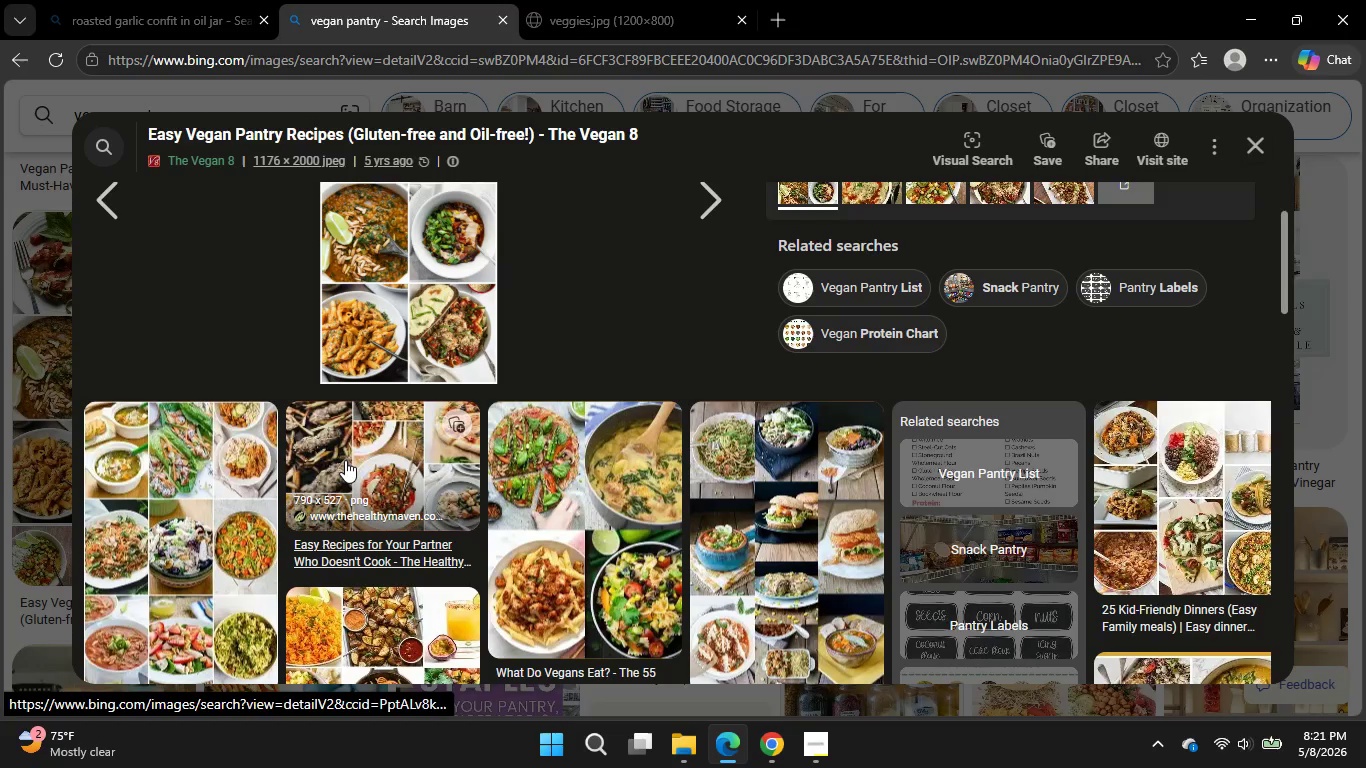 
left_click([404, 386])
 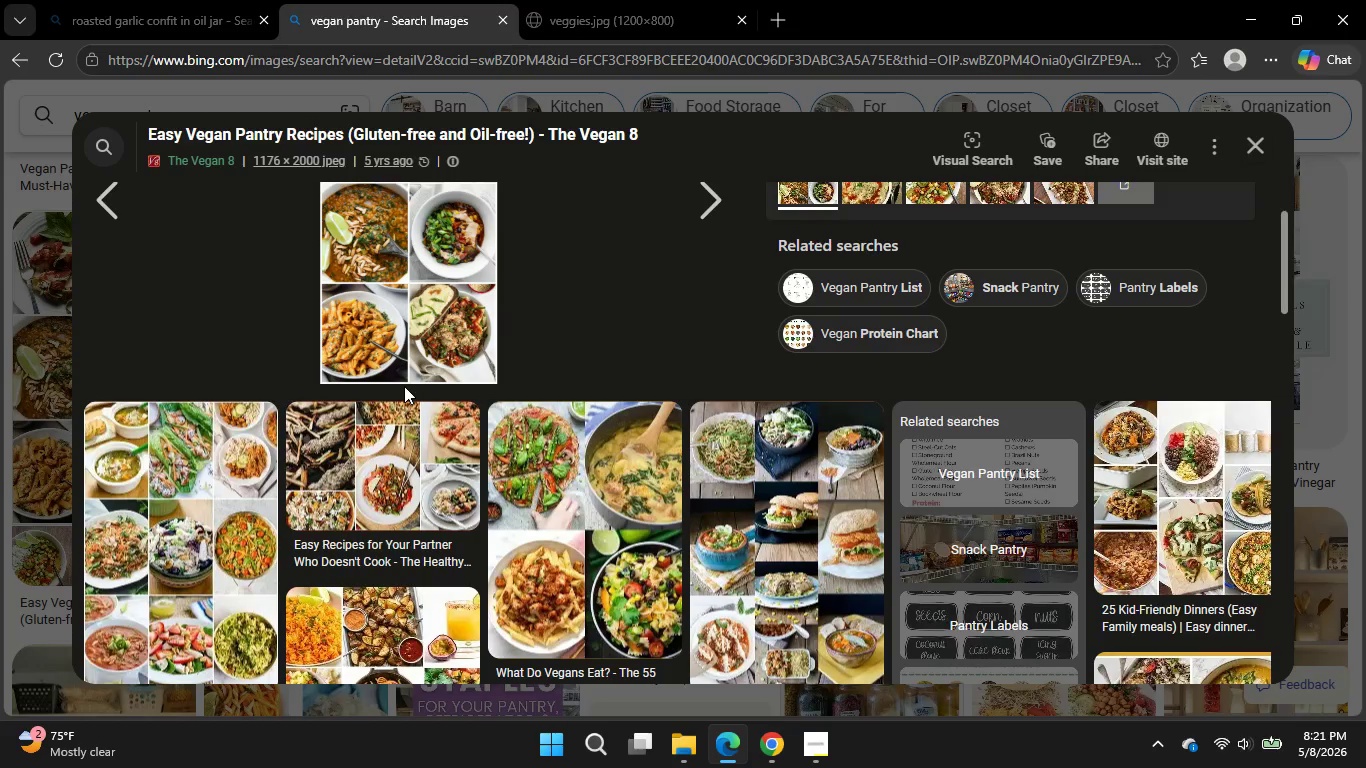 
wait(9.5)
 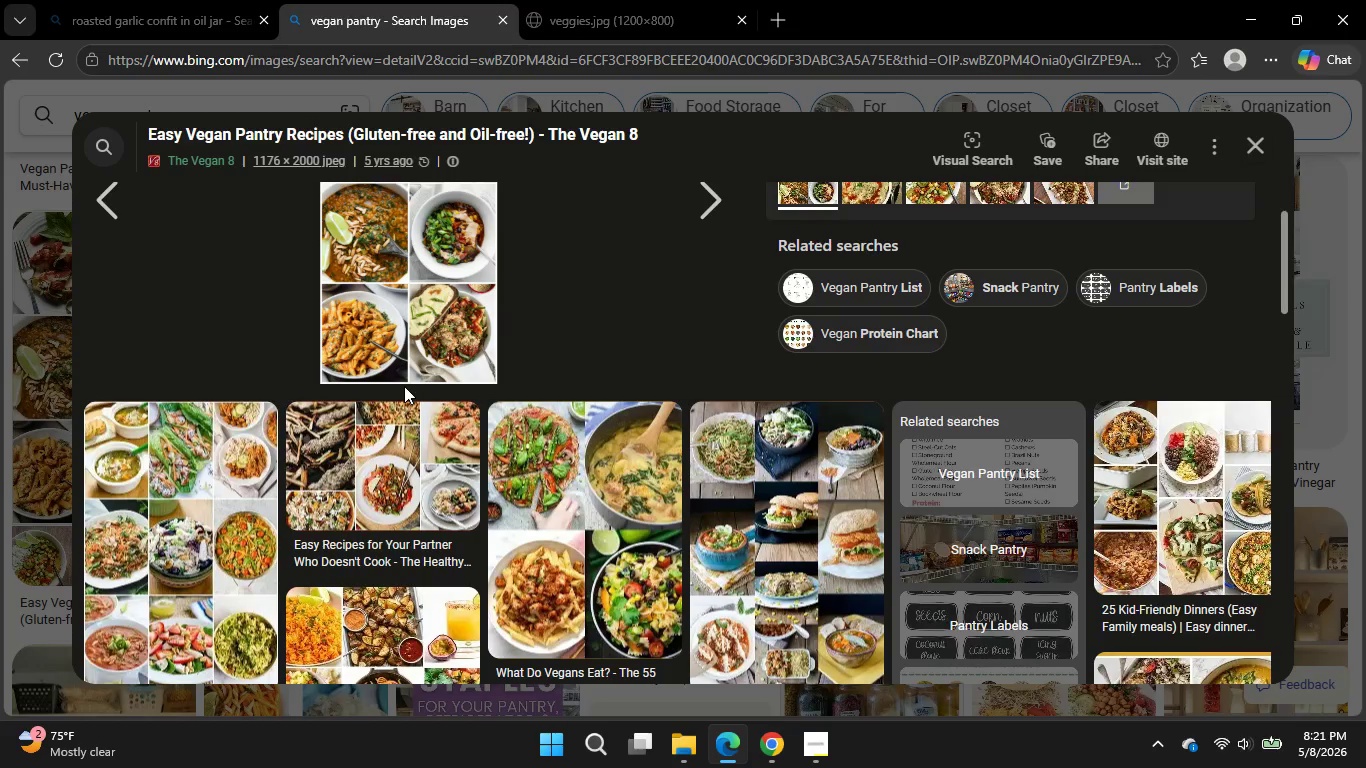 
left_click([397, 395])
 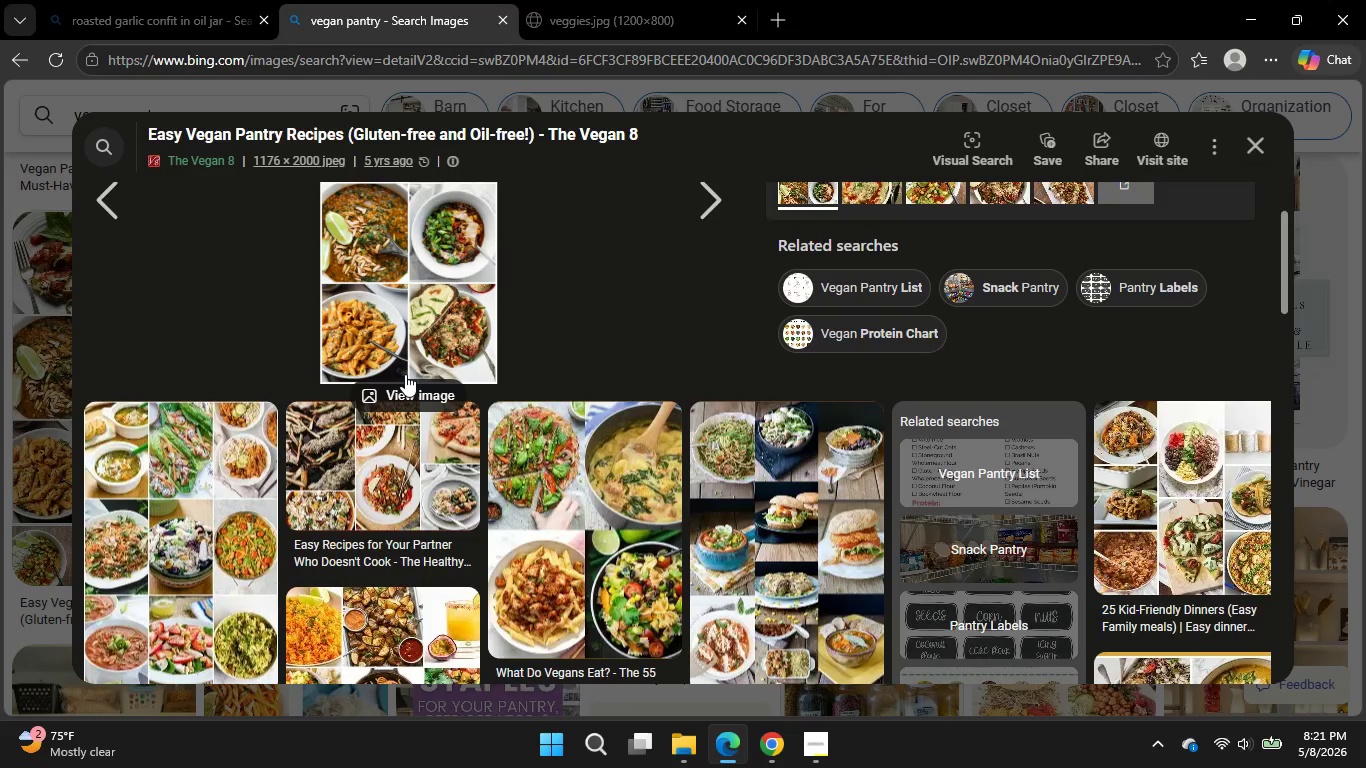 
left_click([405, 374])
 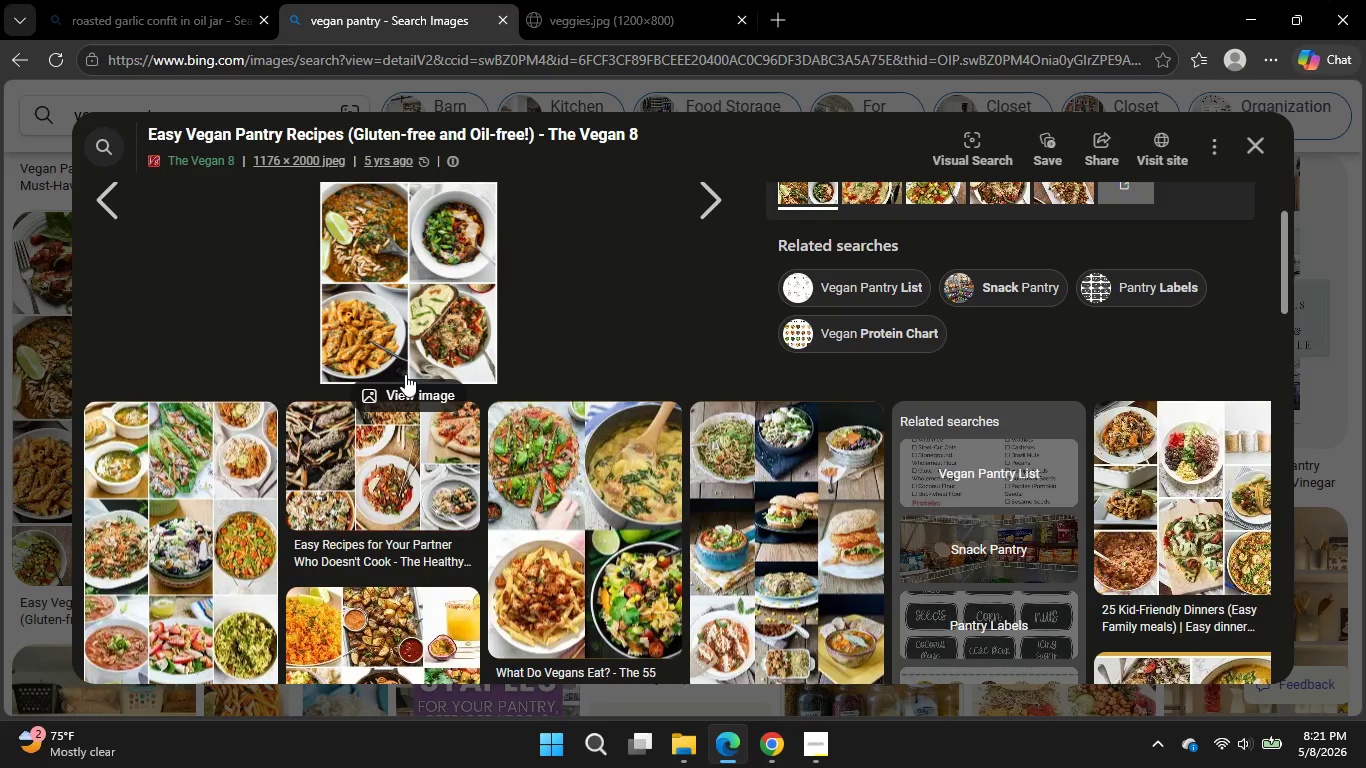 
left_click([405, 373])
 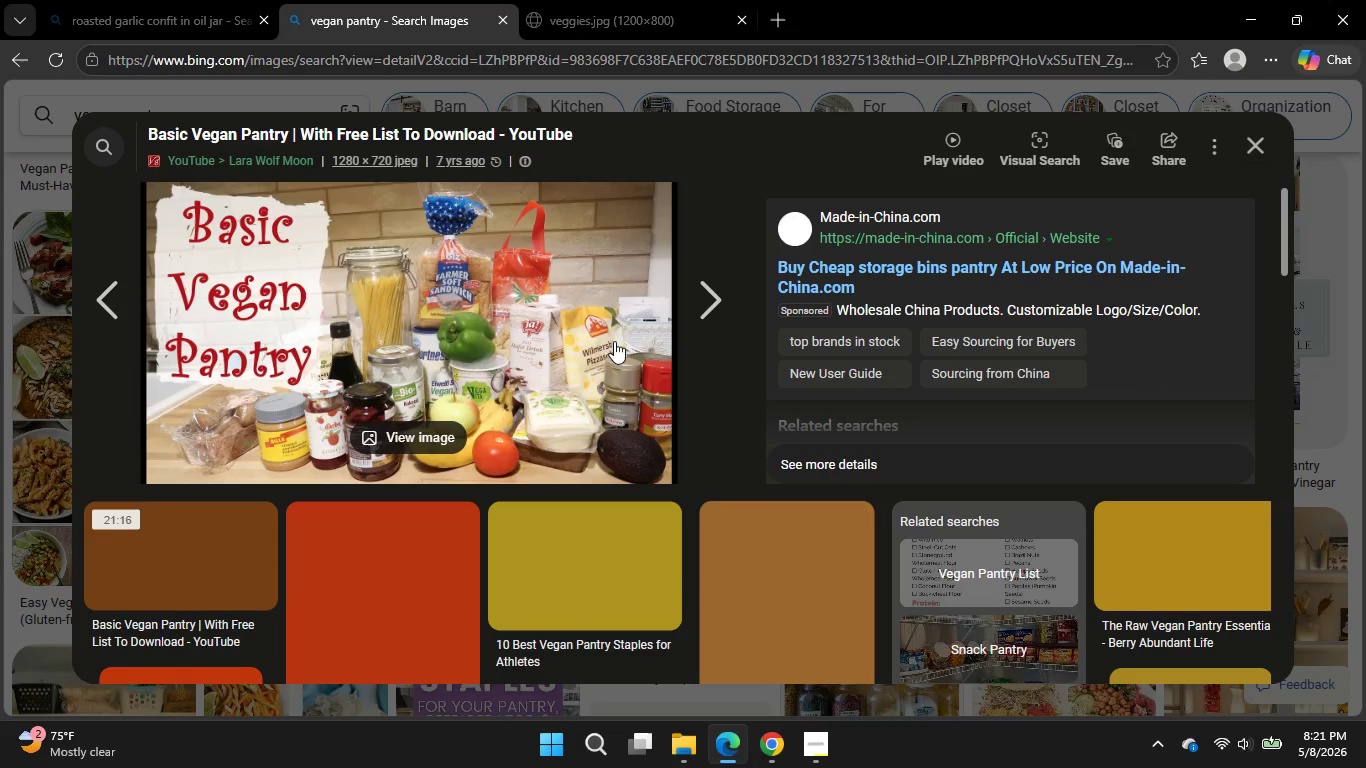 
left_click([694, 310])
 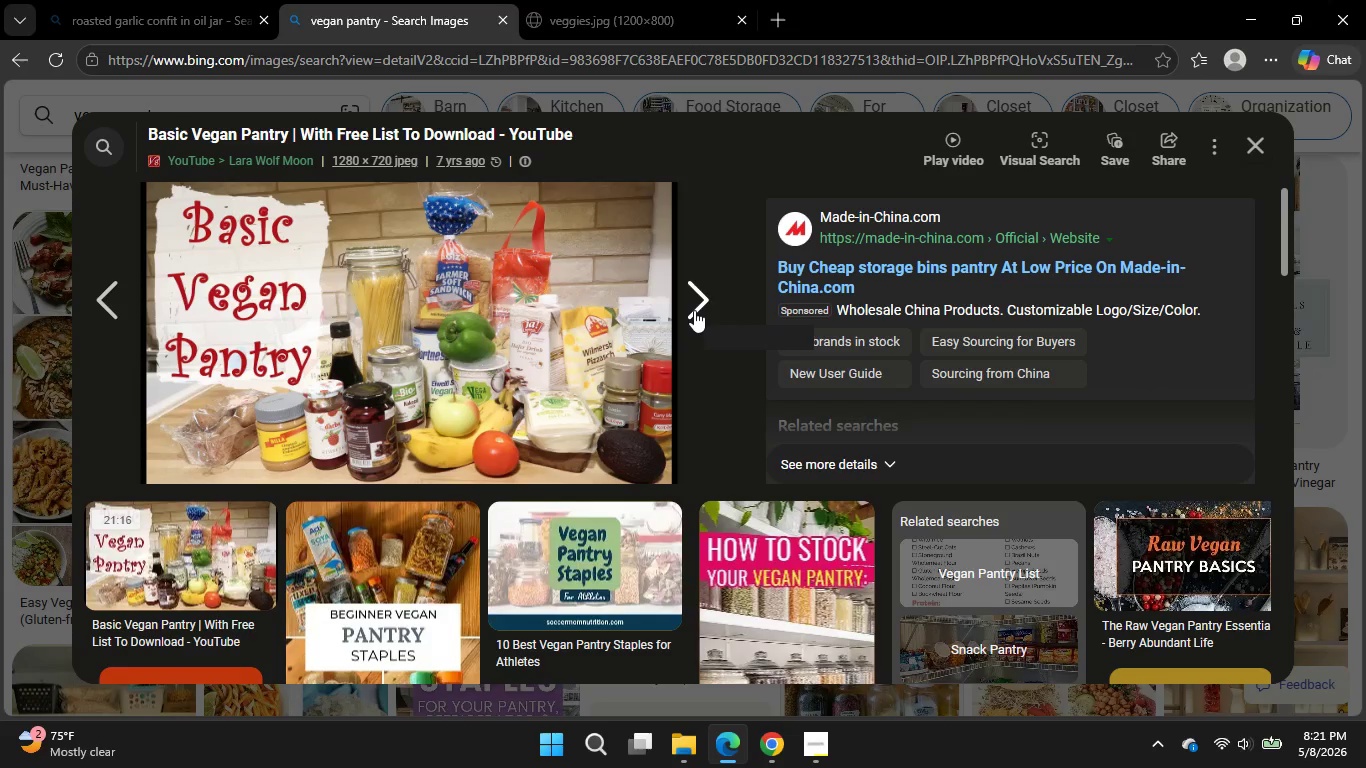 
left_click([694, 310])
 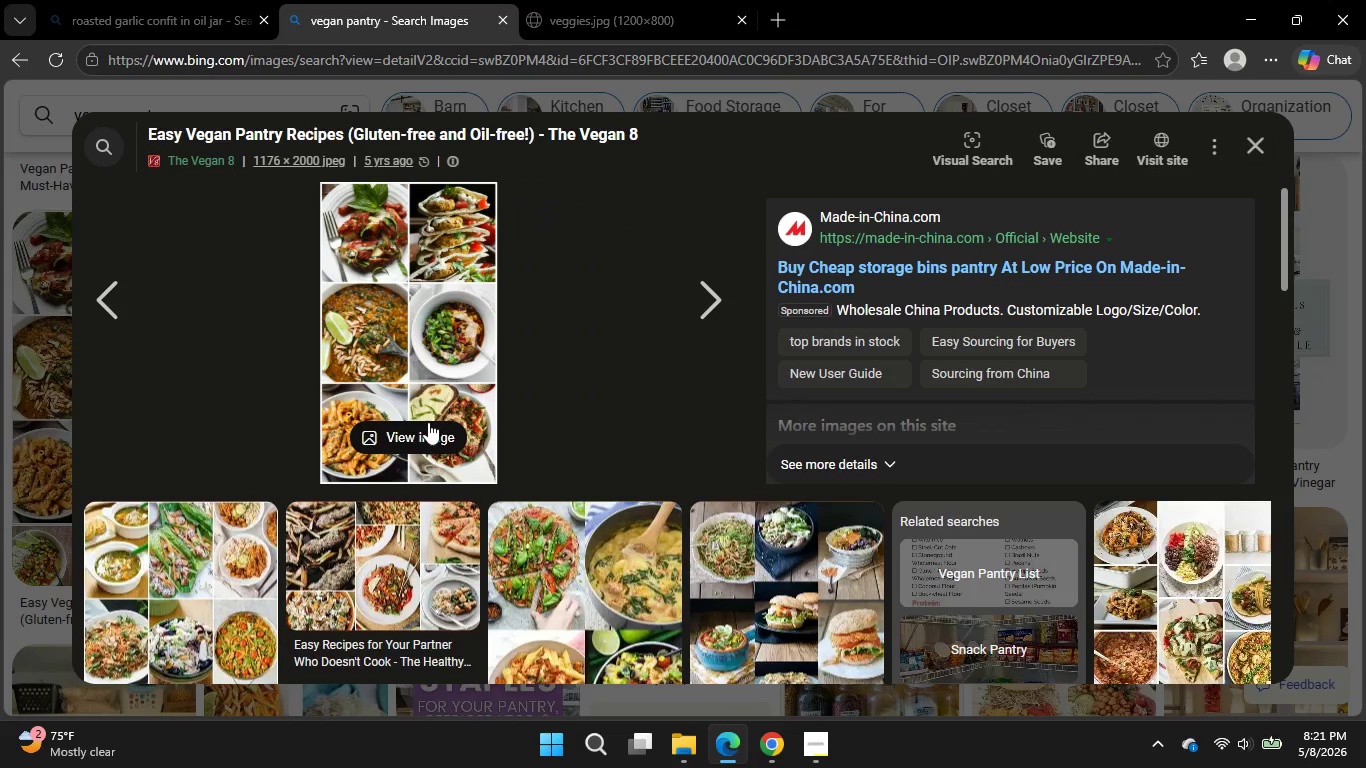 
left_click([425, 434])
 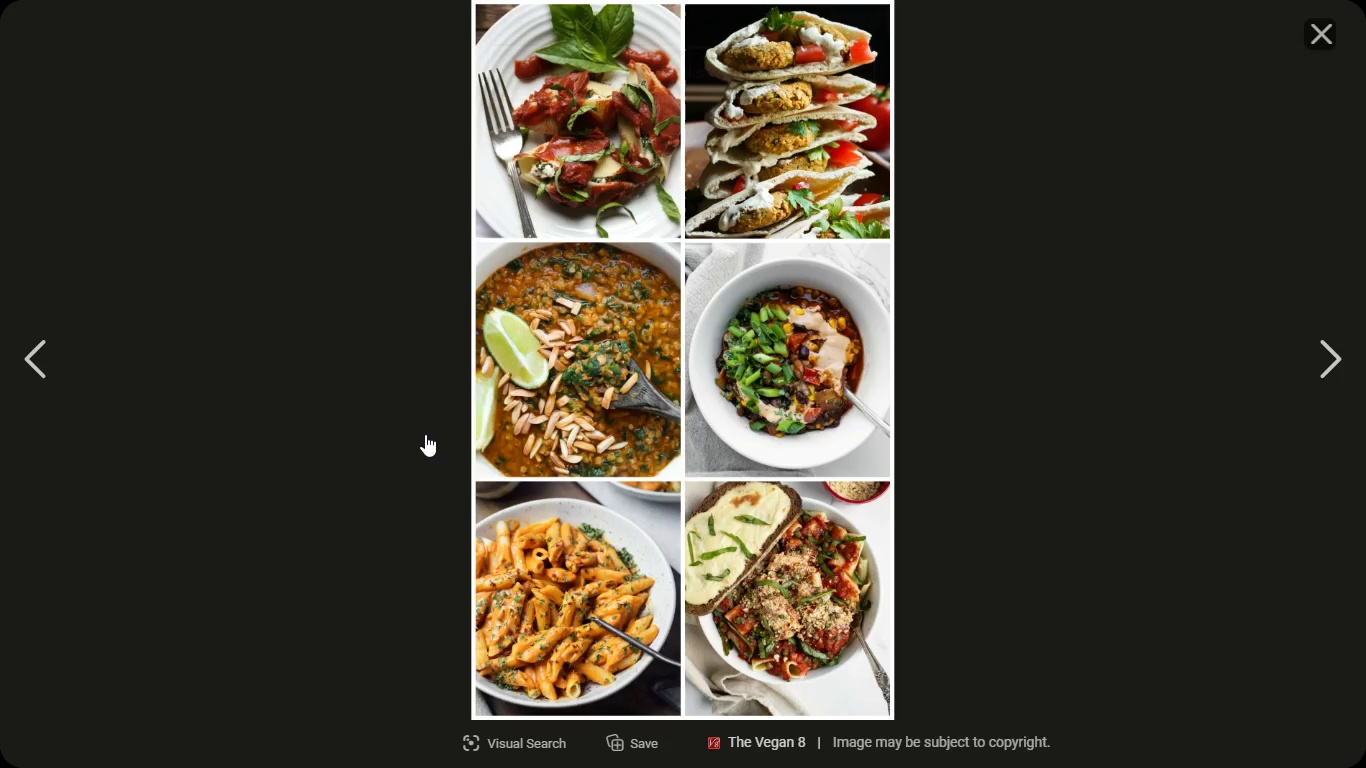 
wait(8.0)
 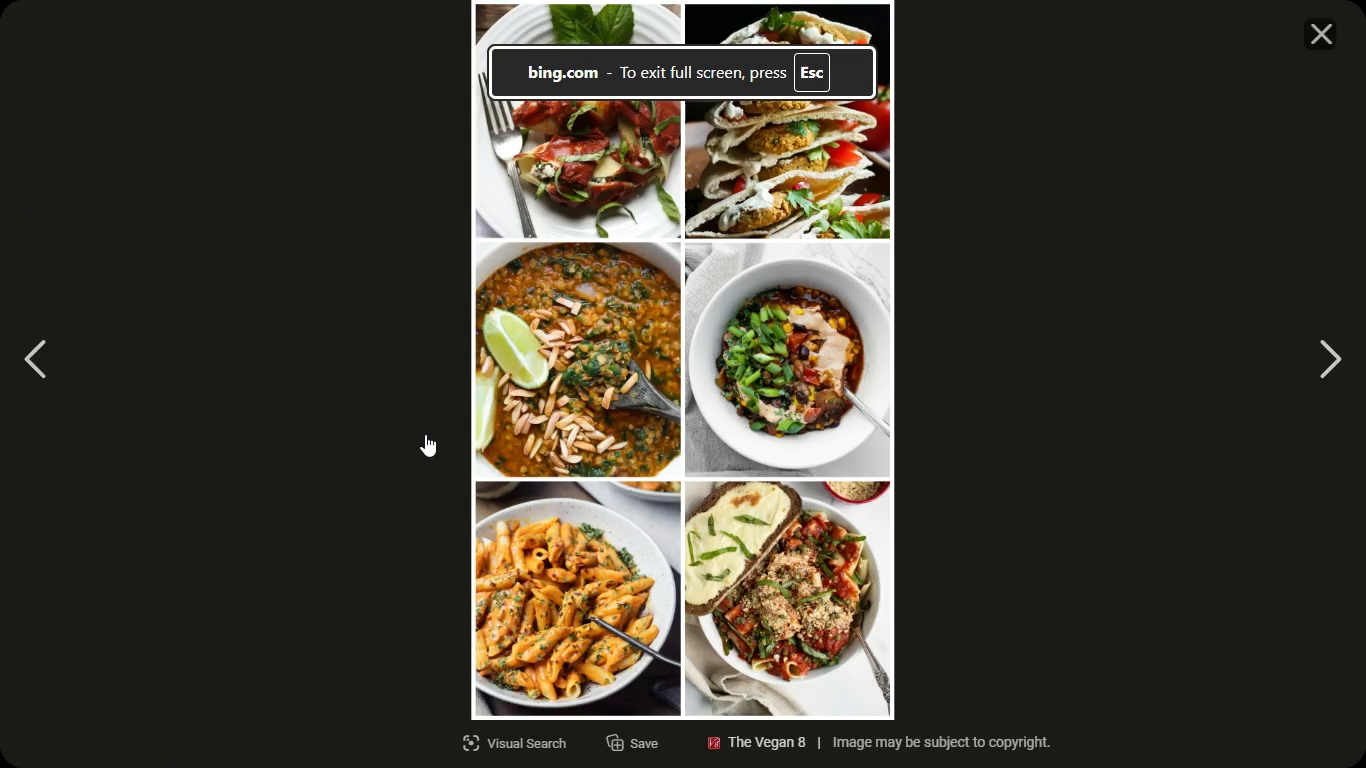 
right_click([636, 378])
 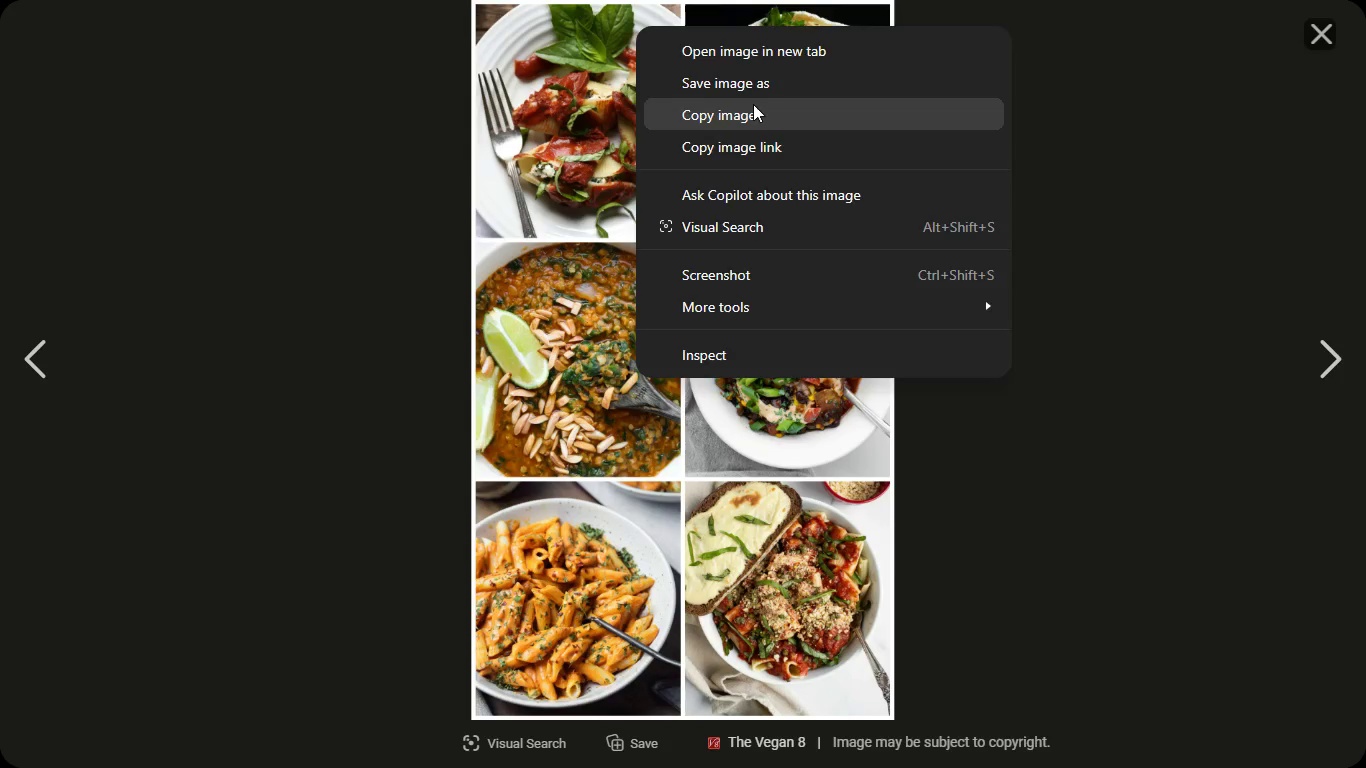 
left_click([753, 86])
 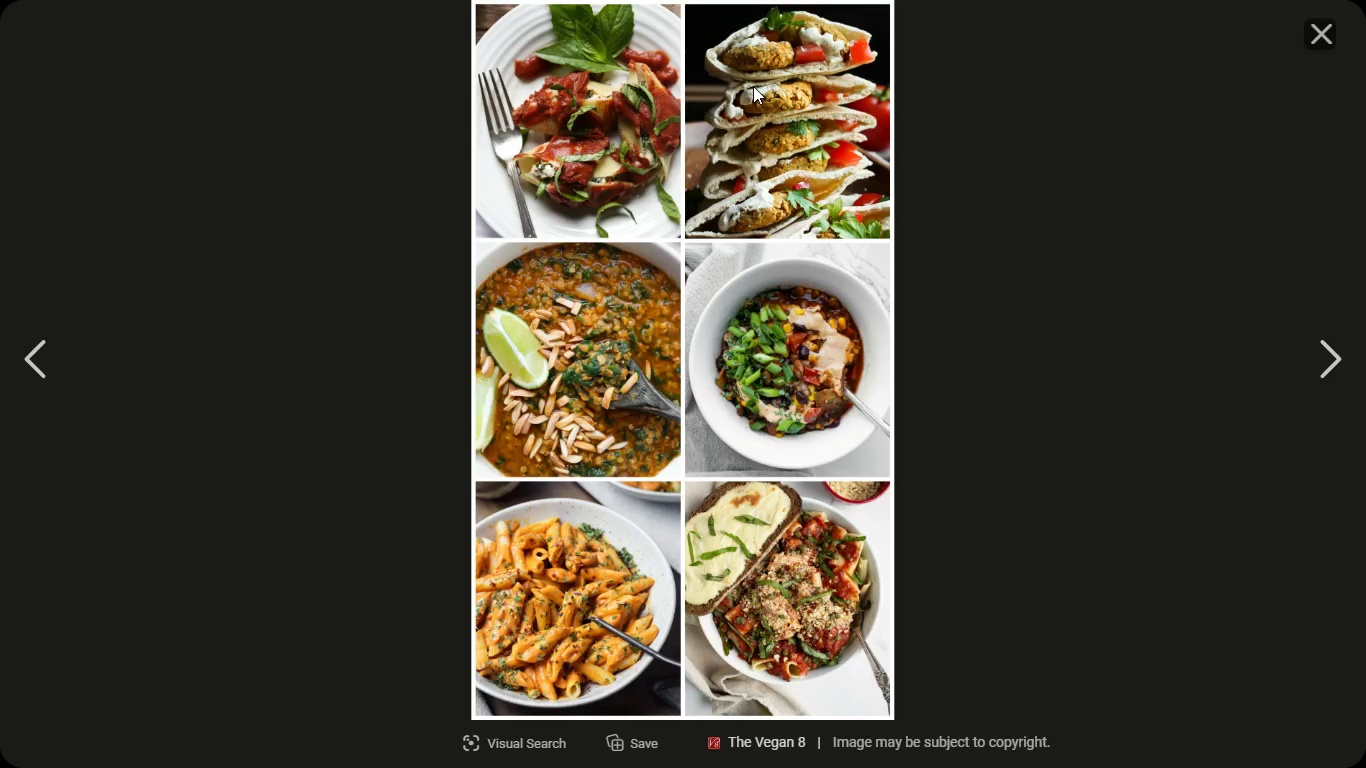 
wait(7.38)
 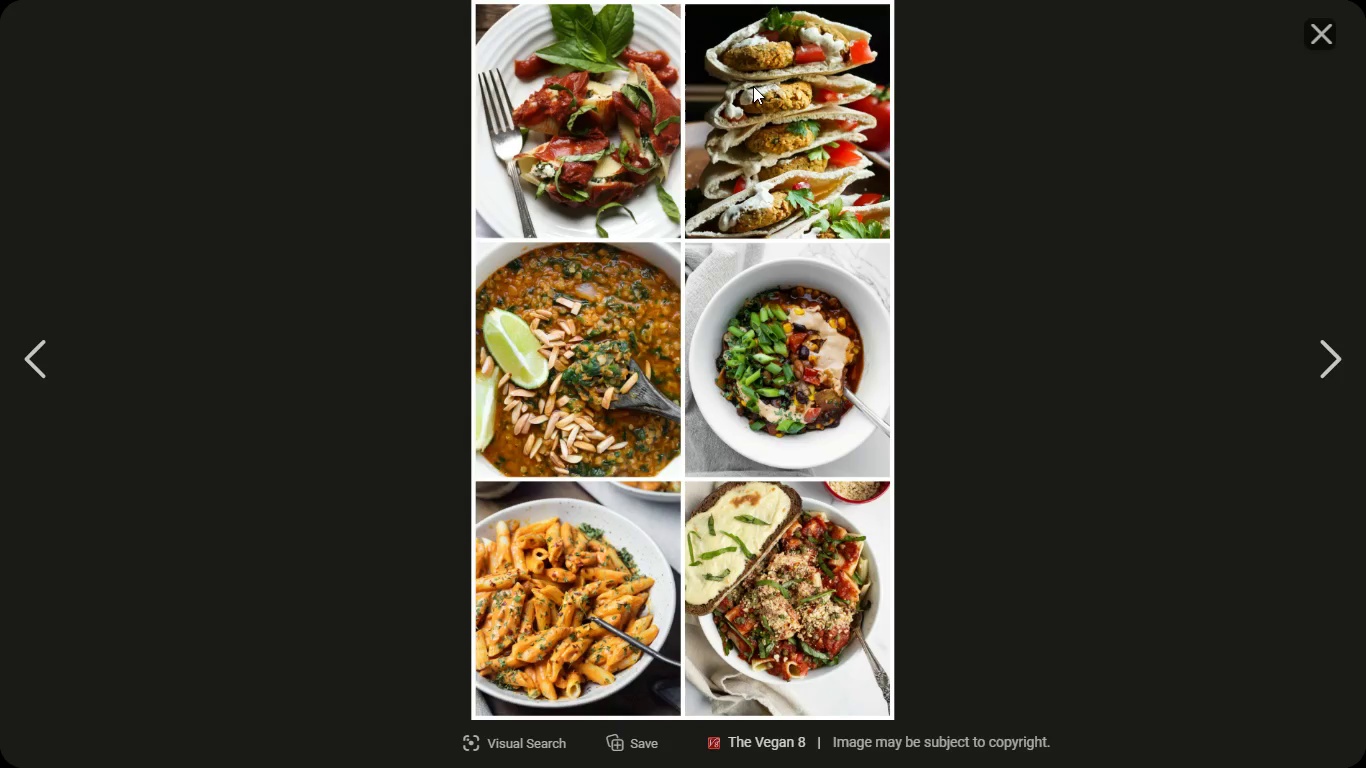 
type(coll5)
 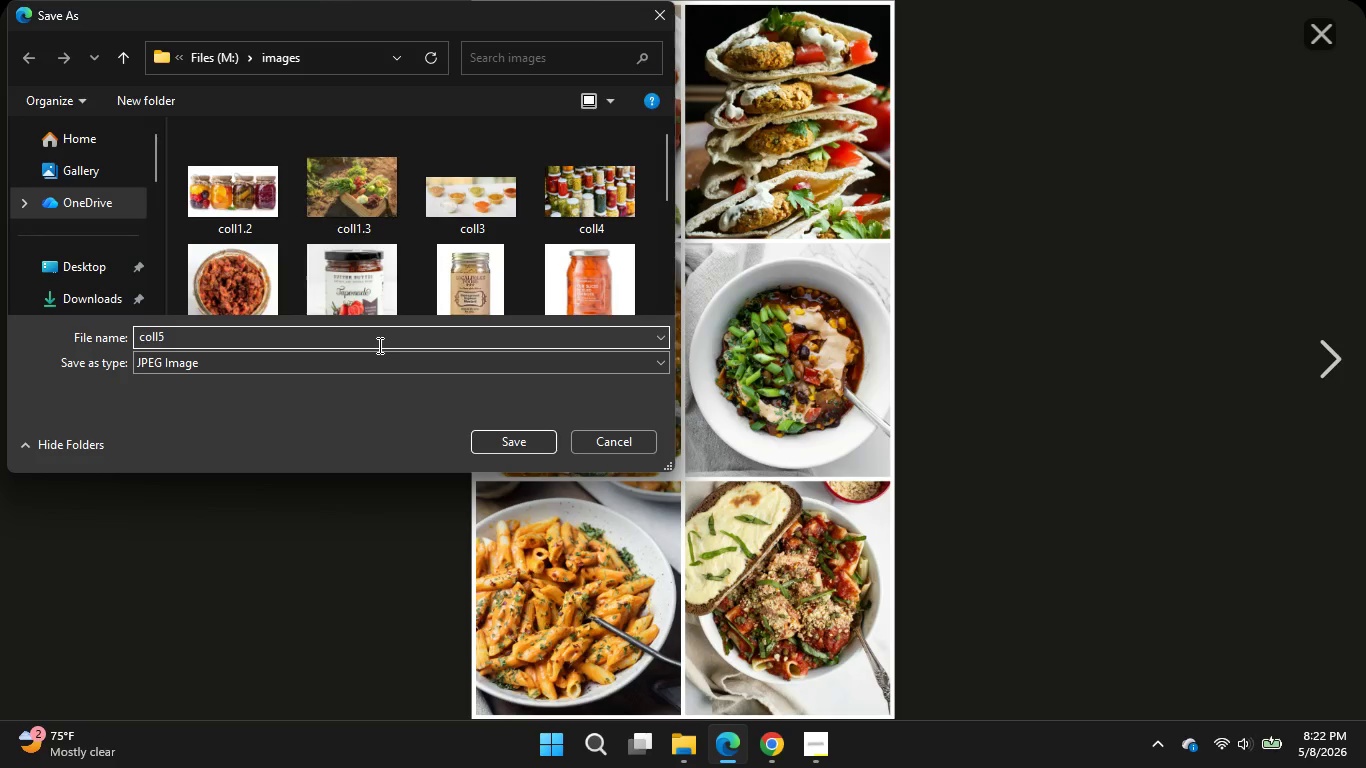 
left_click([509, 446])
 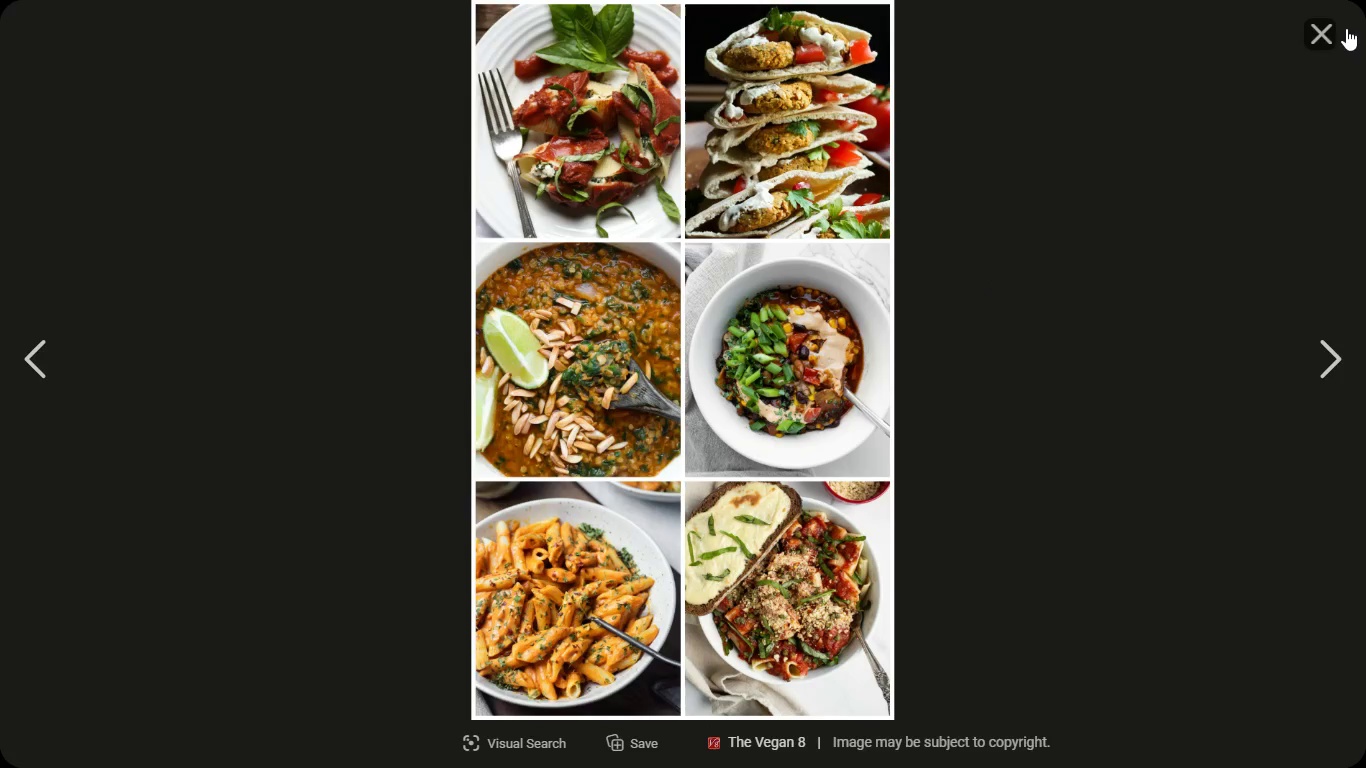 
left_click([1322, 33])
 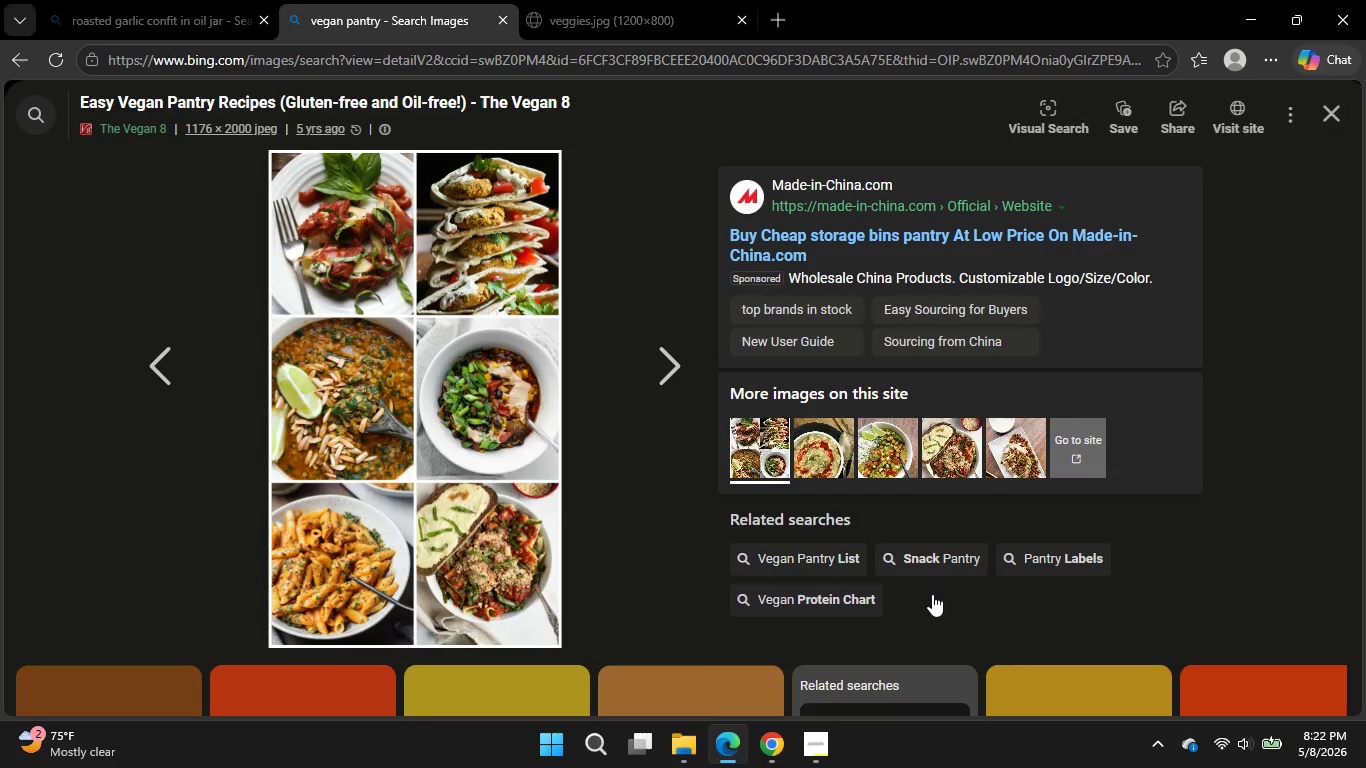 
mouse_move([688, 748])
 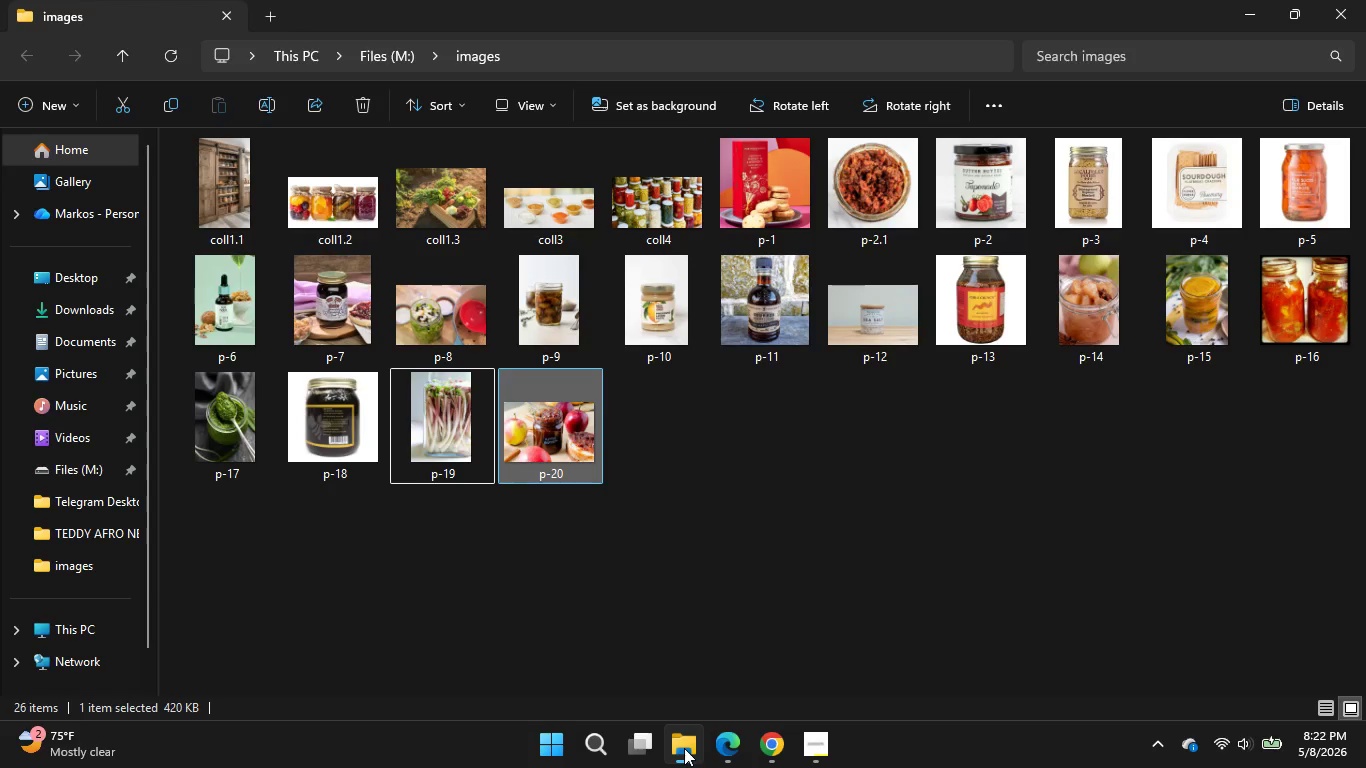 
left_click([684, 748])
 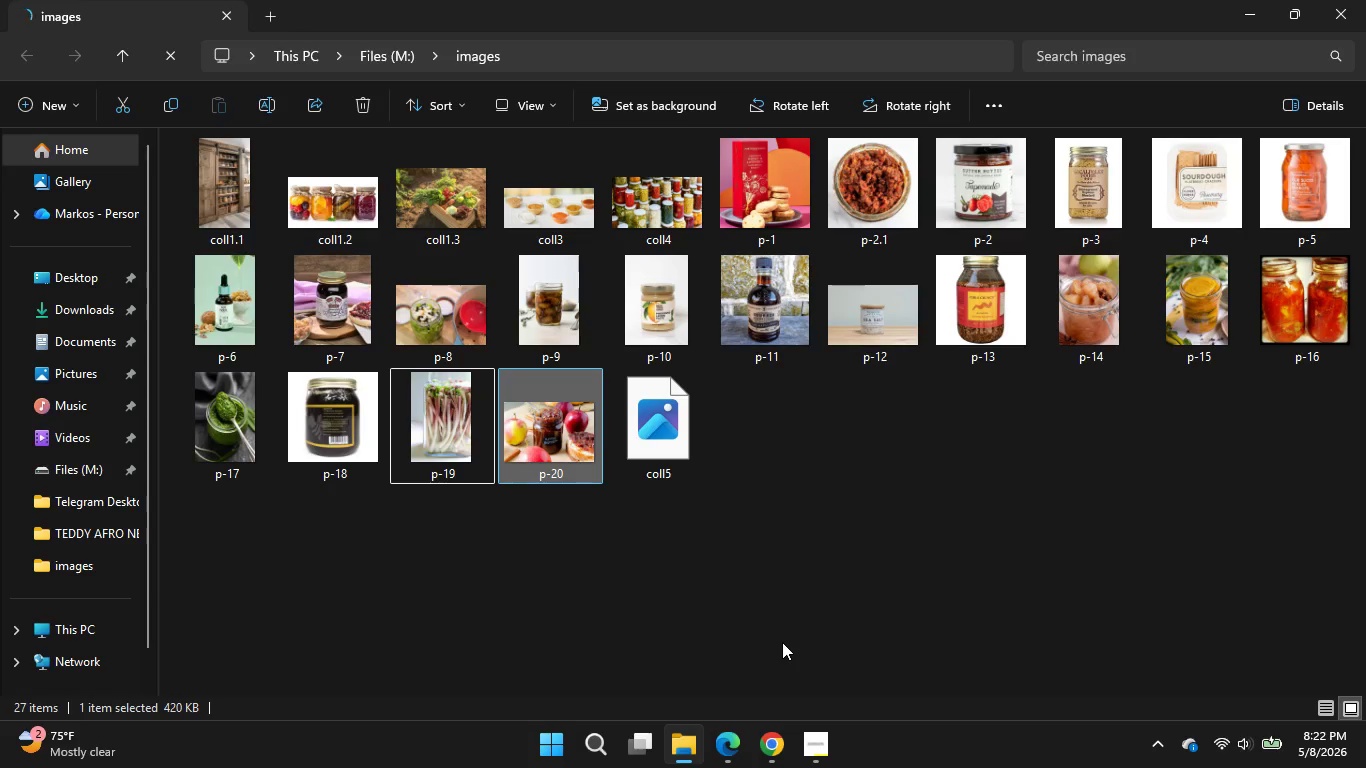 
wait(7.83)
 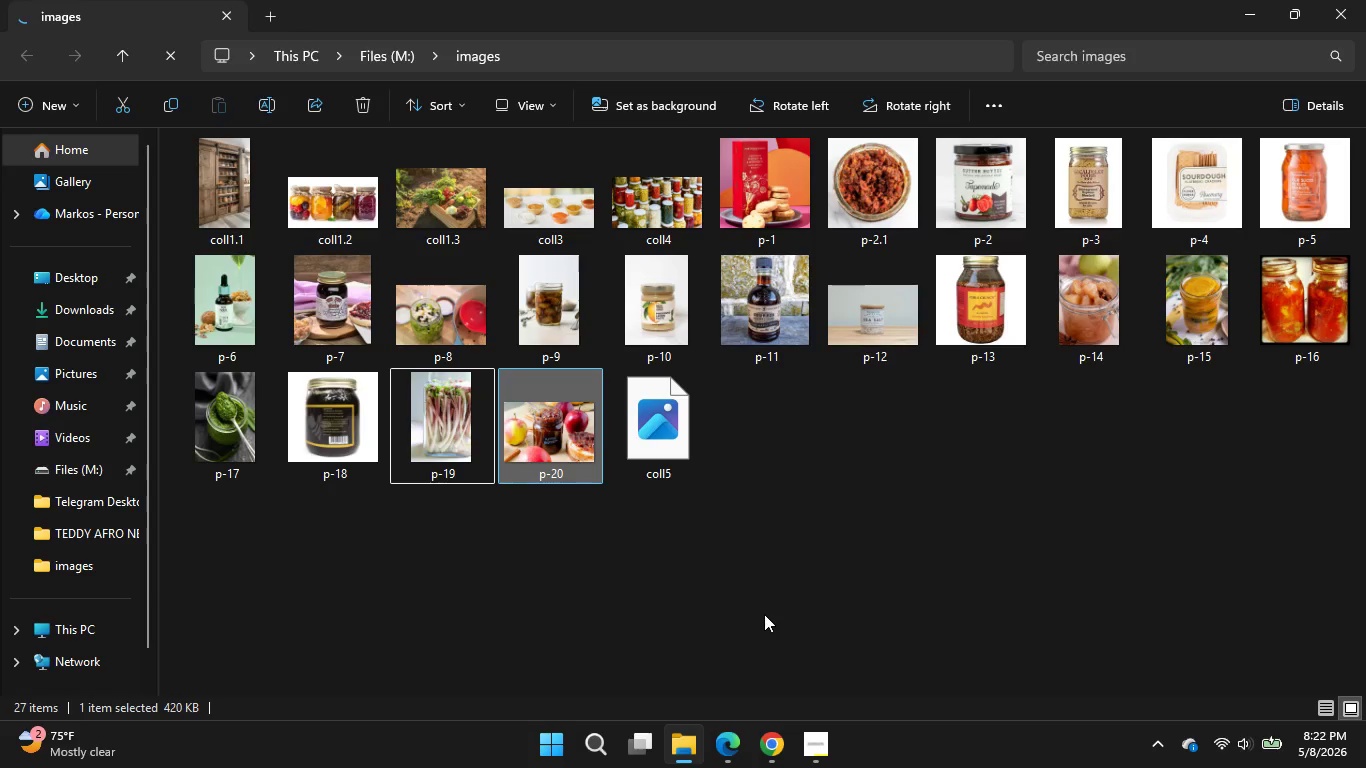 
left_click([785, 750])
 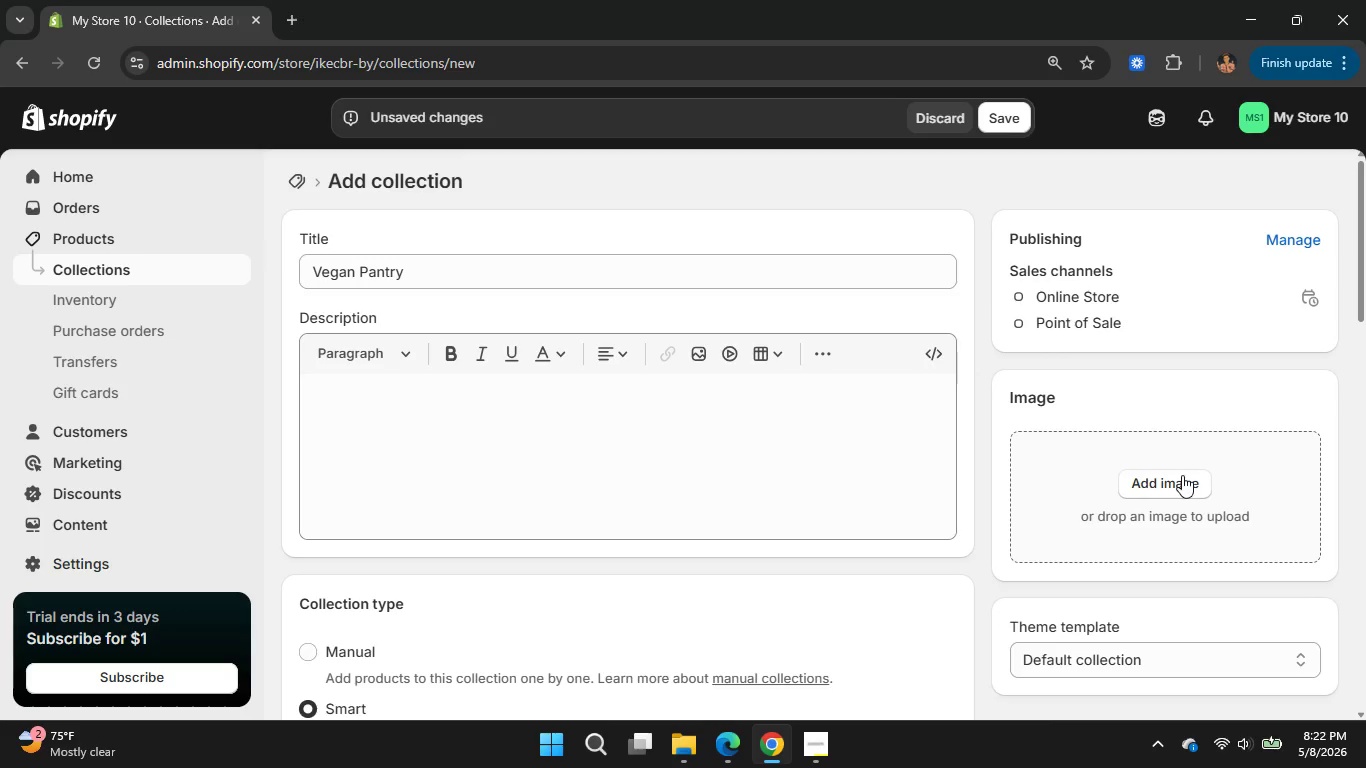 
left_click([1180, 482])
 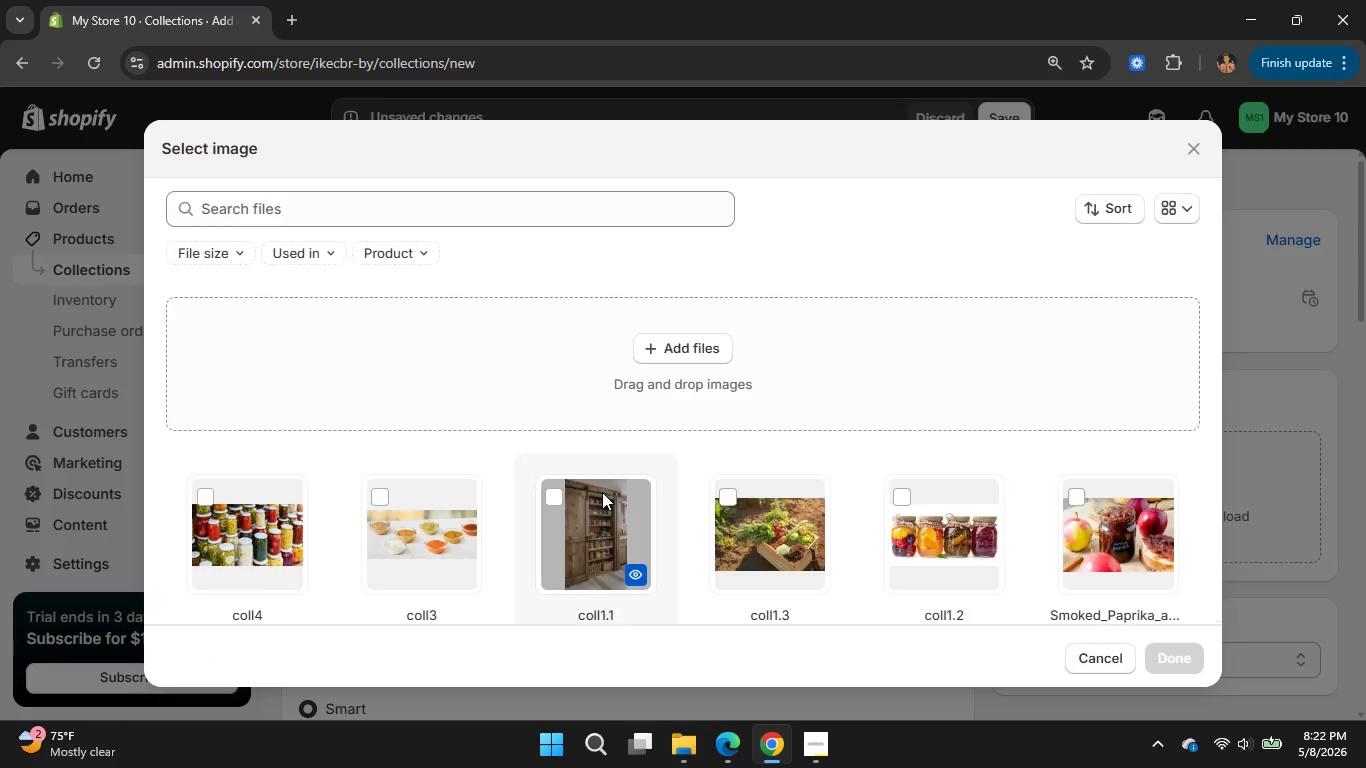 
left_click([658, 324])
 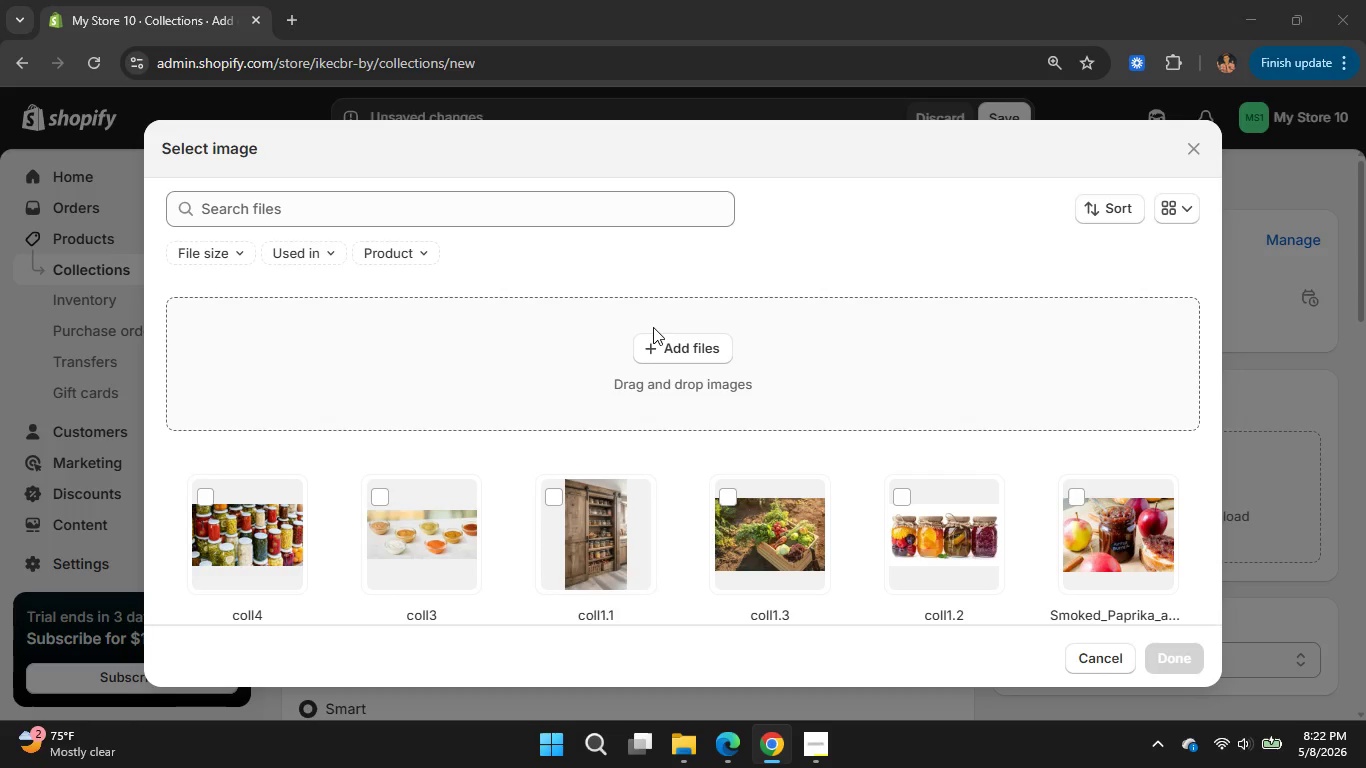 
wait(5.95)
 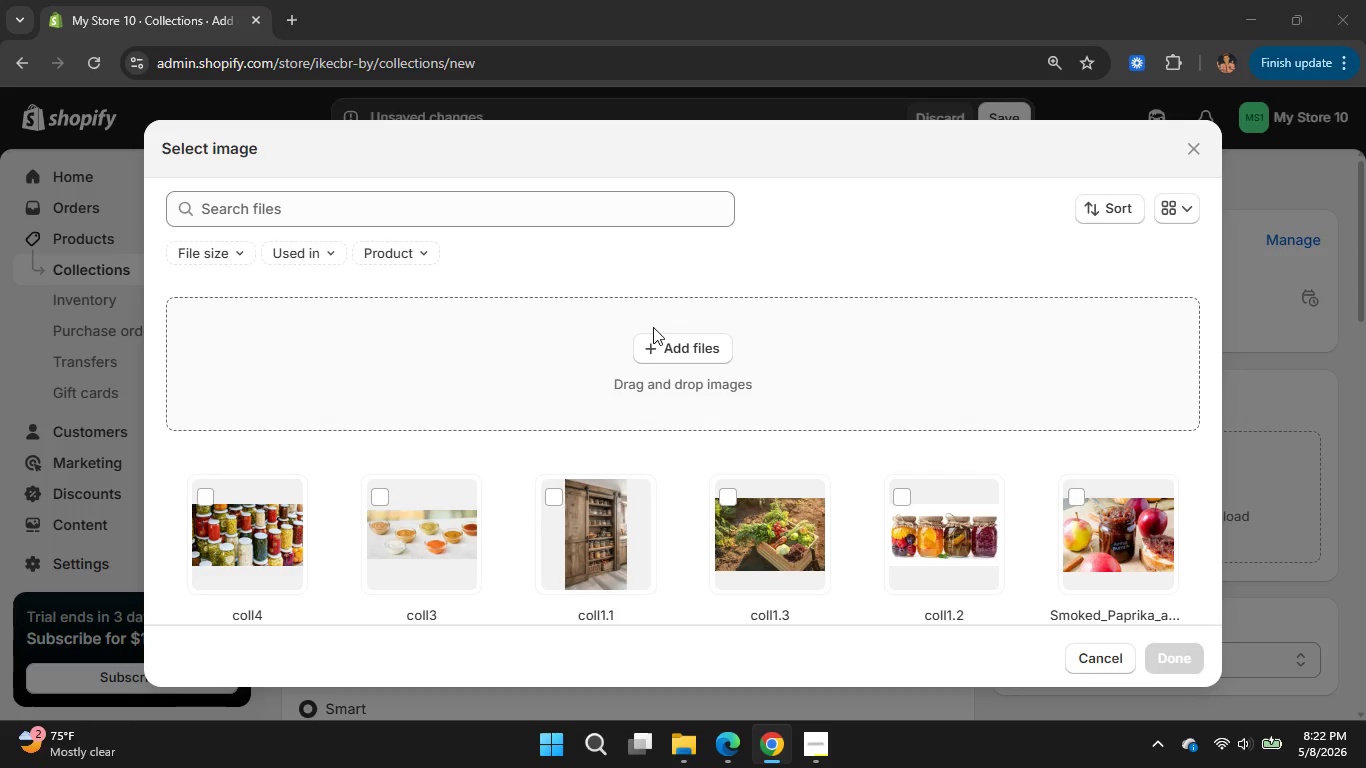 
mouse_move([528, 369])
 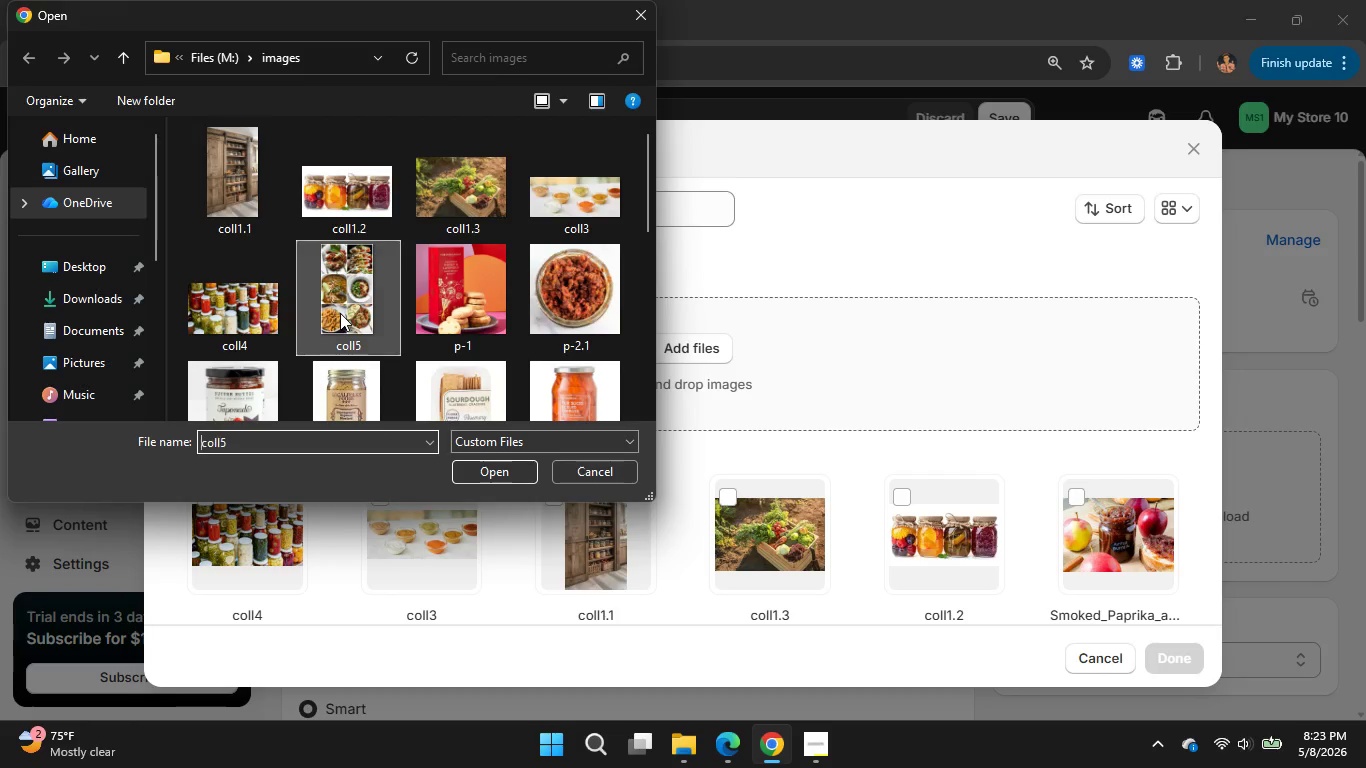 
left_click([340, 313])
 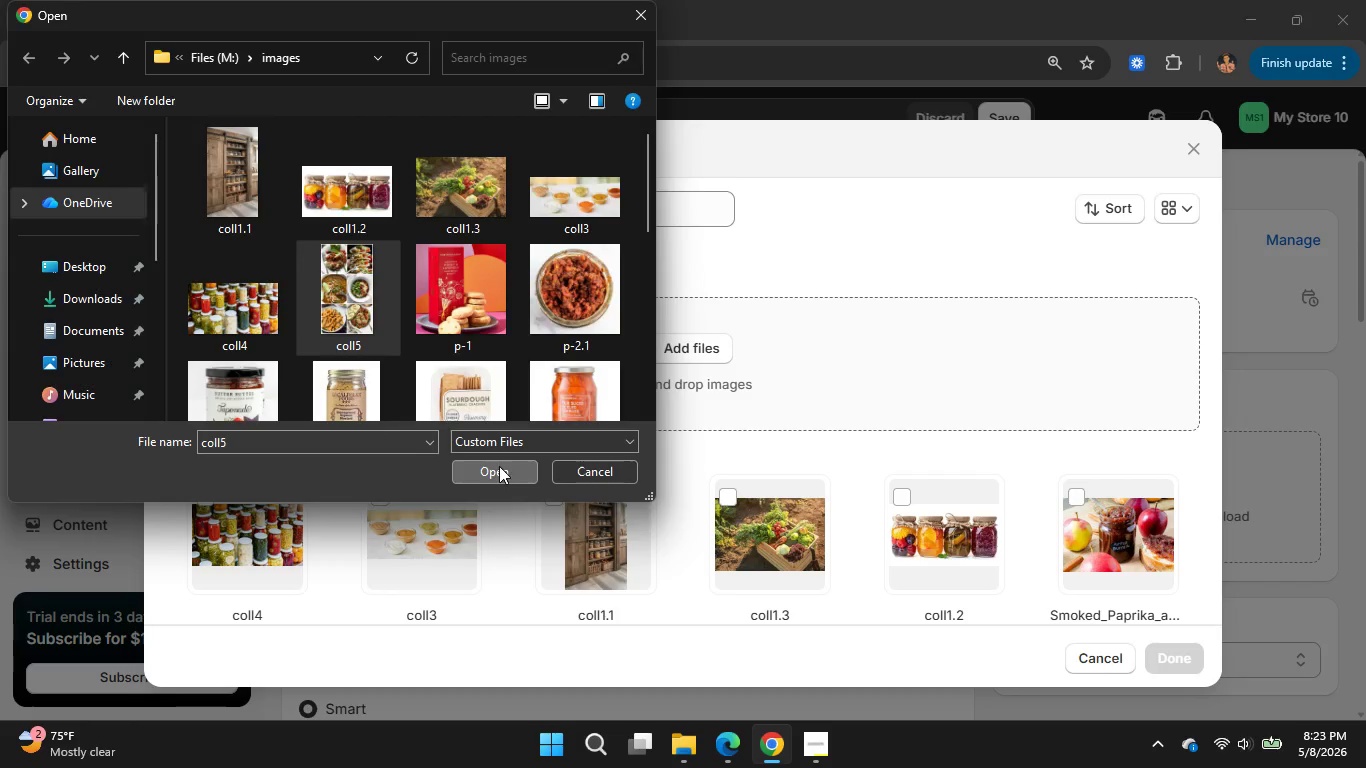 
left_click([499, 466])
 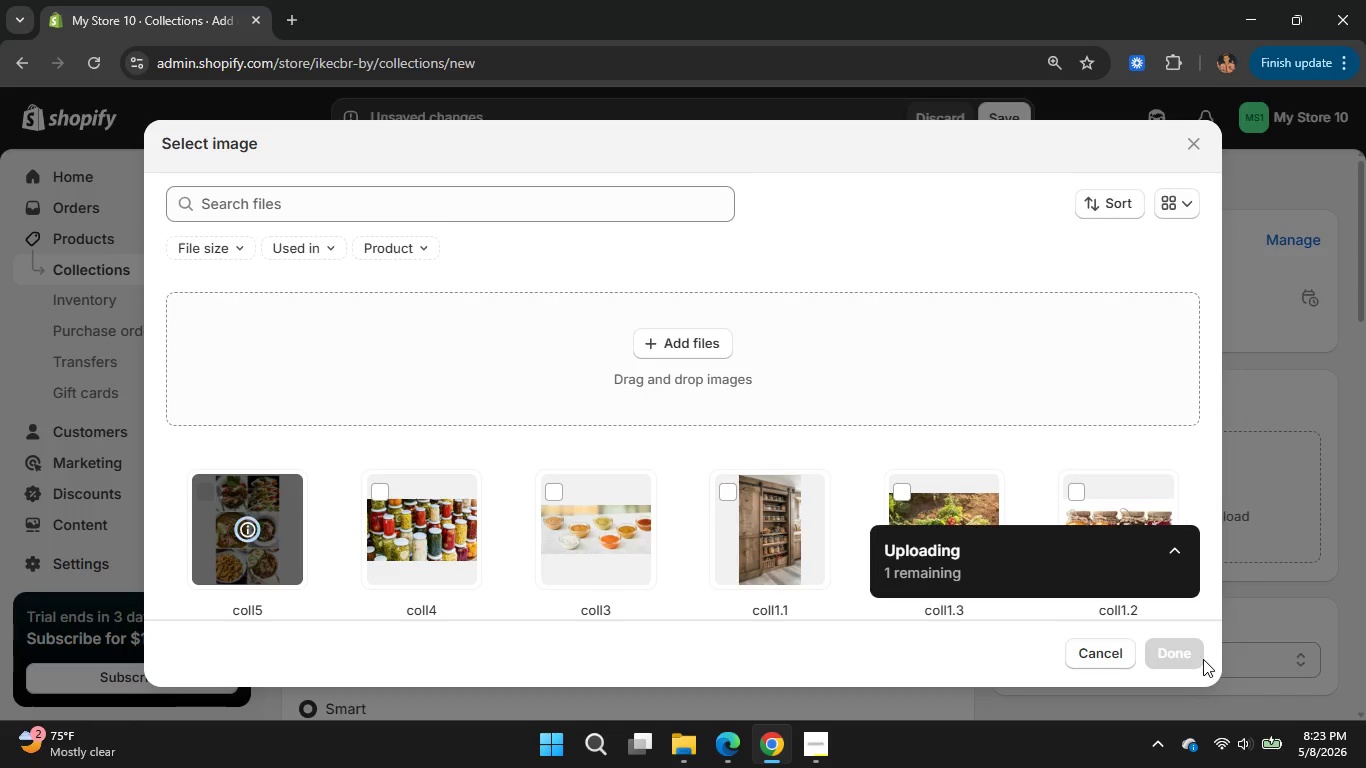 
wait(15.3)
 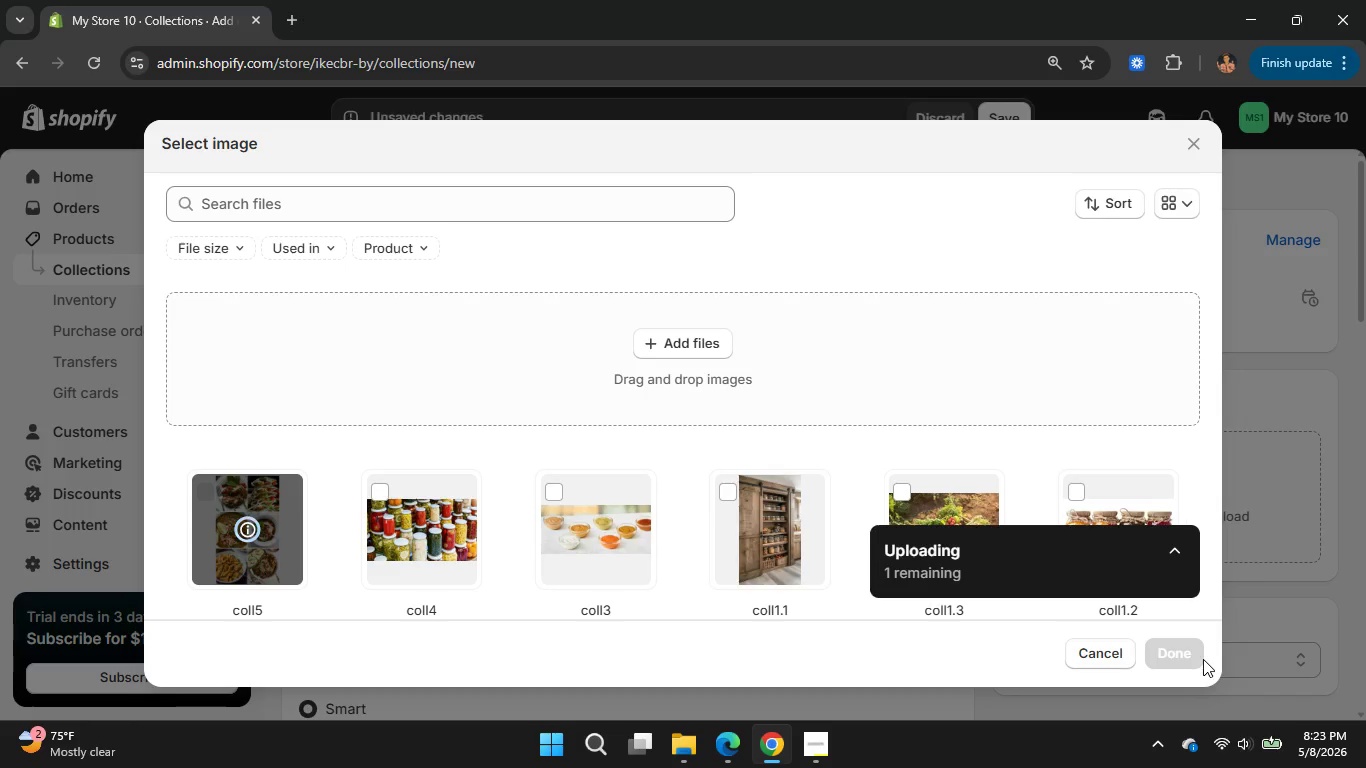 
left_click([1188, 661])
 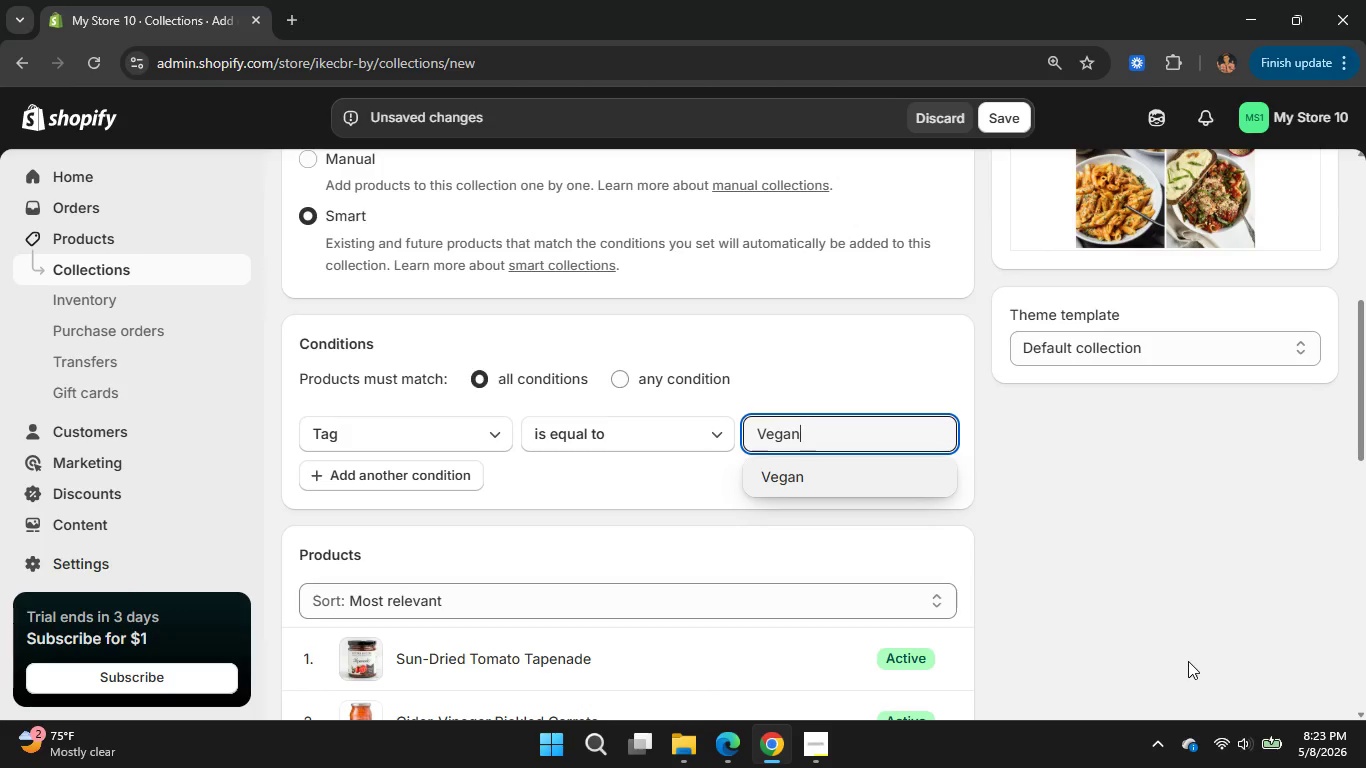 
wait(9.17)
 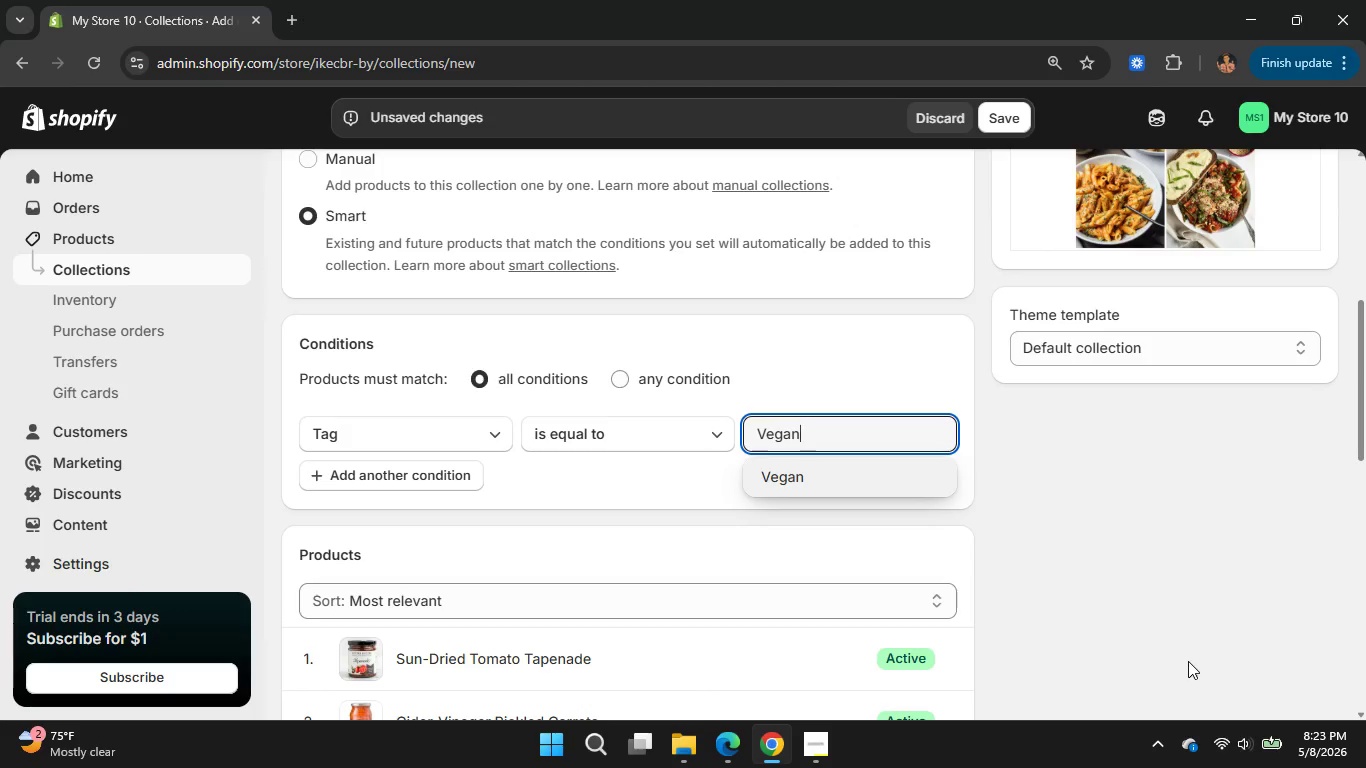 
double_click([795, 473])
 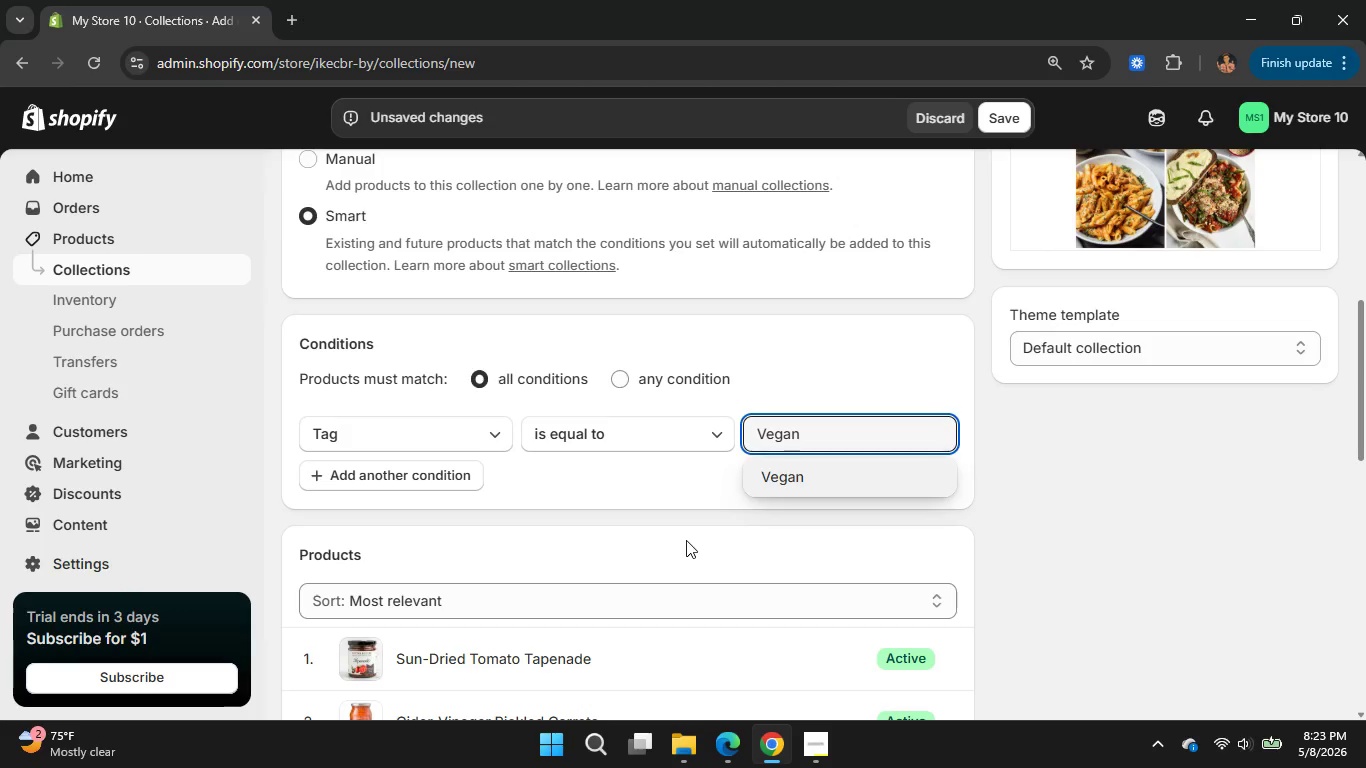 
scroll: coordinate [884, 558], scroll_direction: down, amount: 1.0
 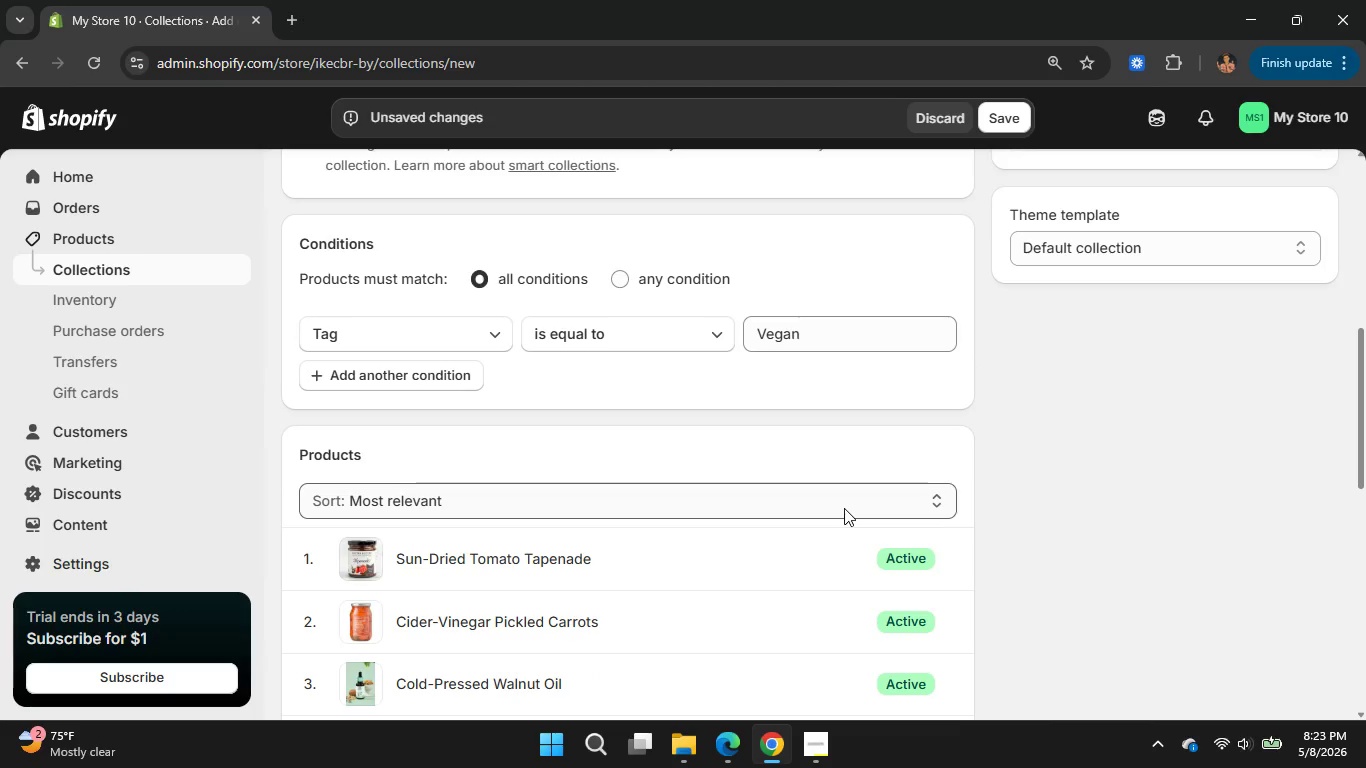 
mouse_move([869, 546])
 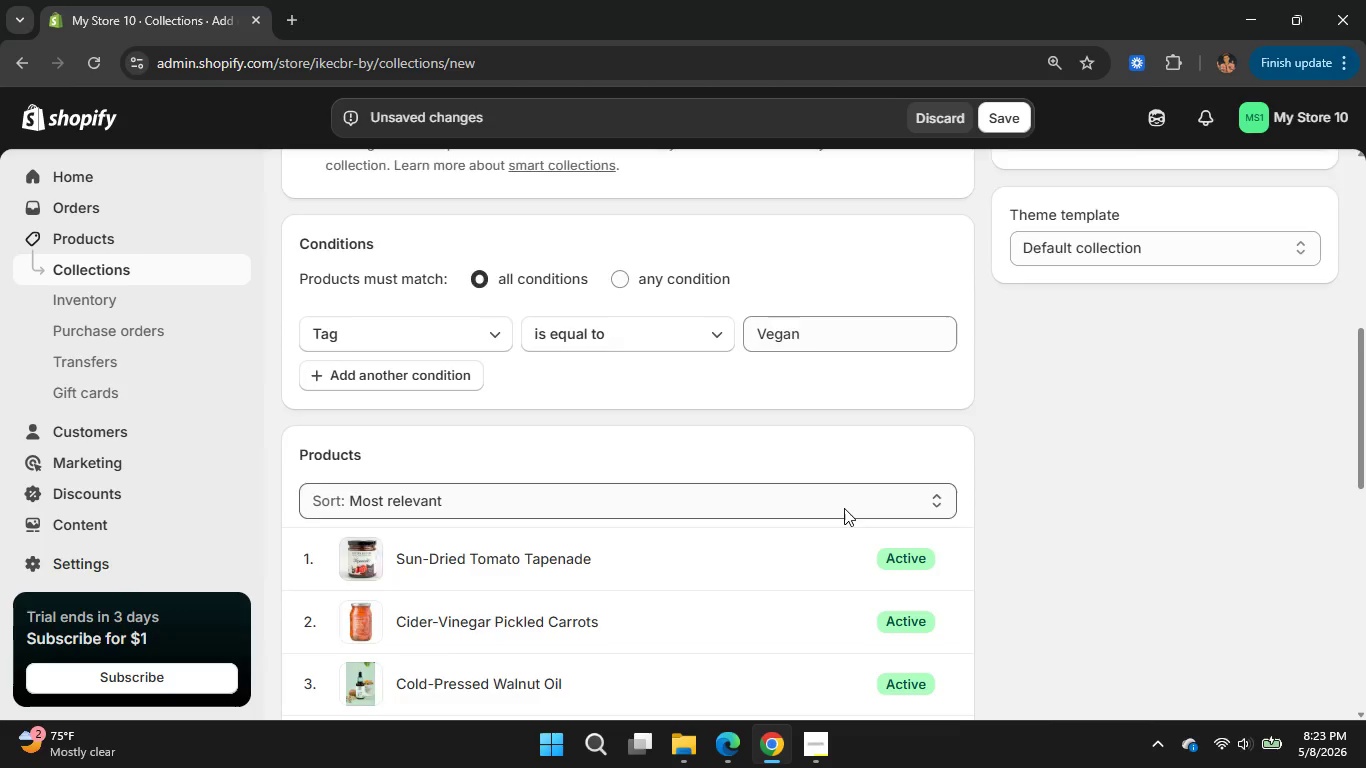 
scroll: coordinate [844, 508], scroll_direction: down, amount: 5.0
 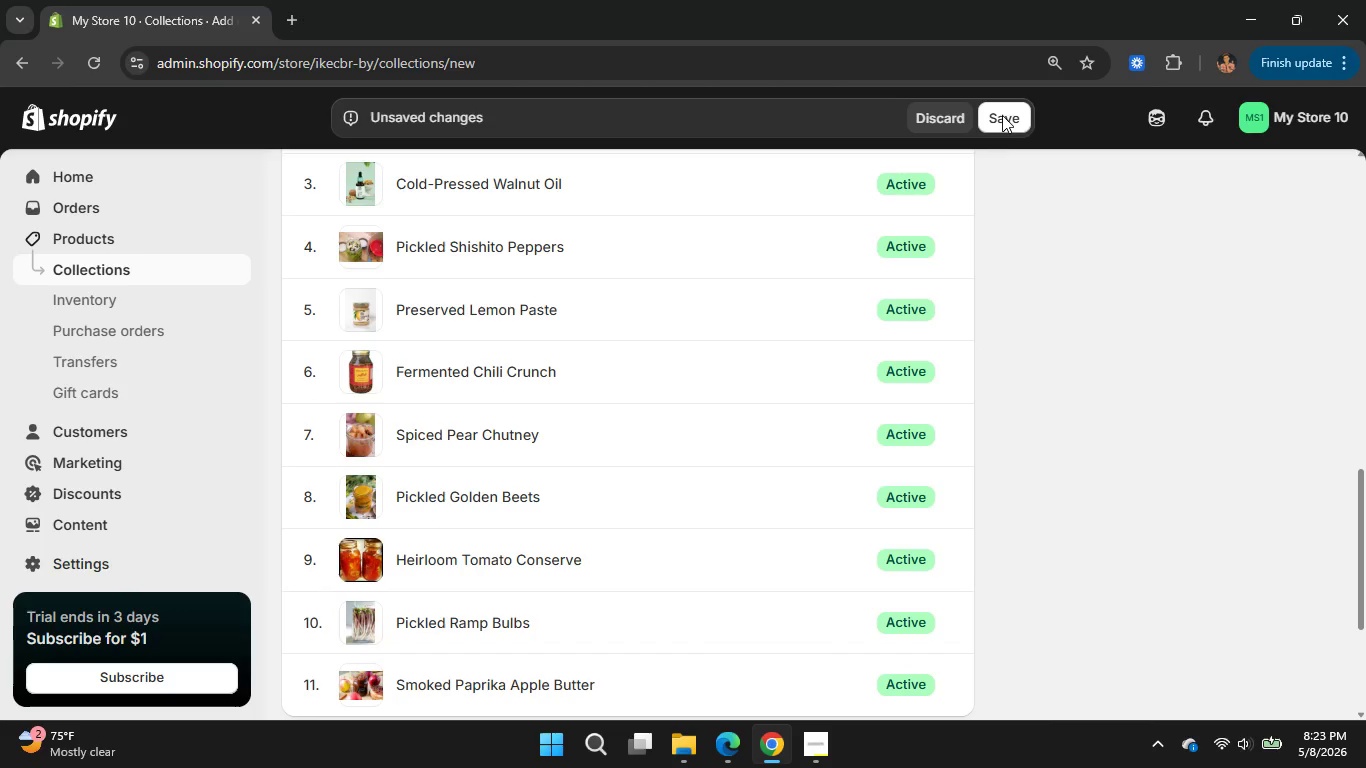 
left_click([1002, 115])
 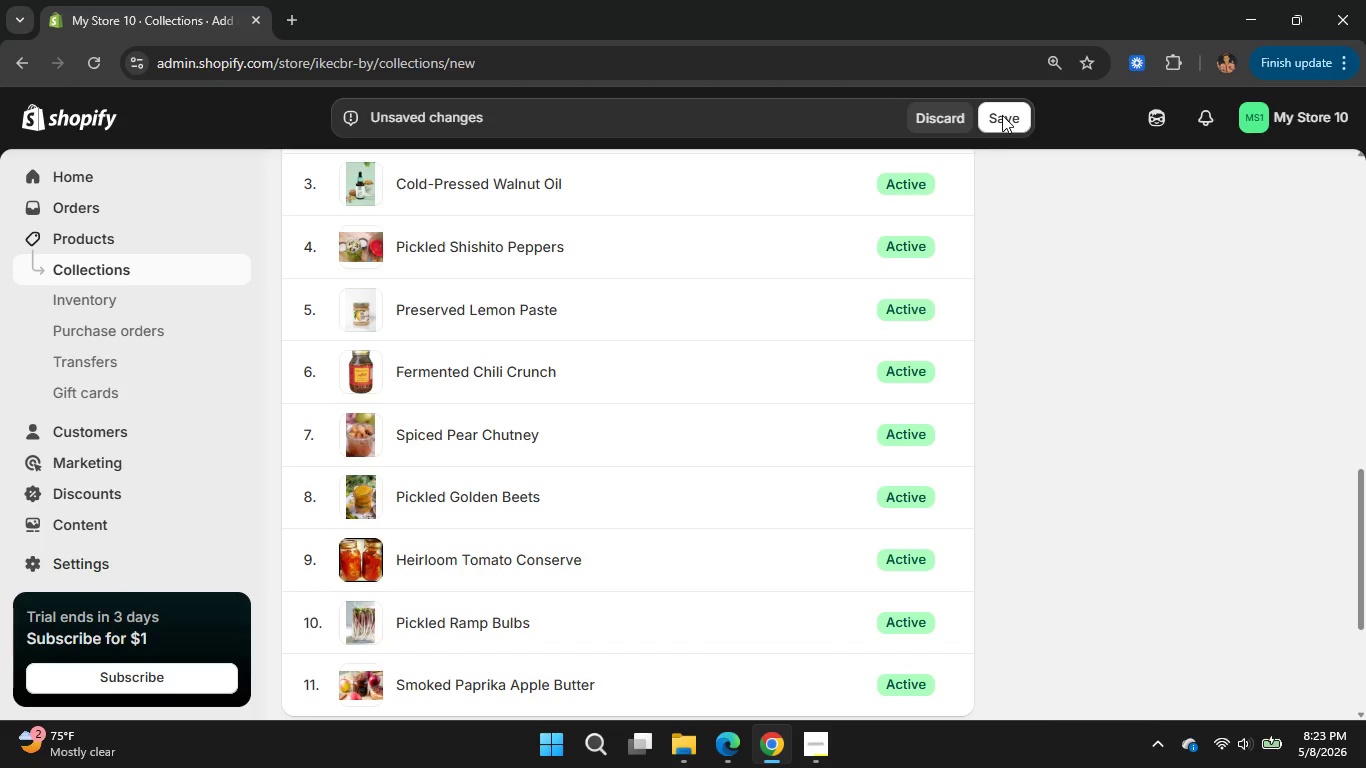 
left_click([1002, 115])
 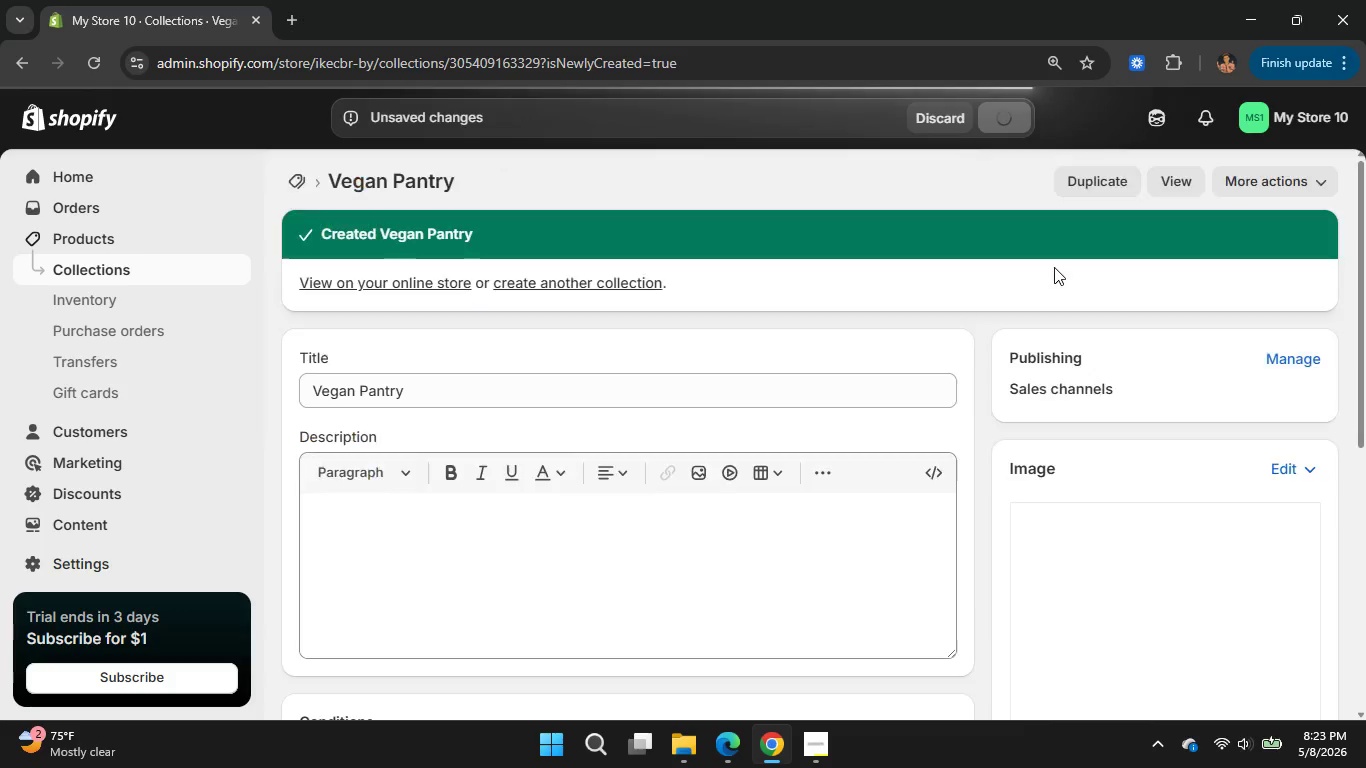 
wait(14.62)
 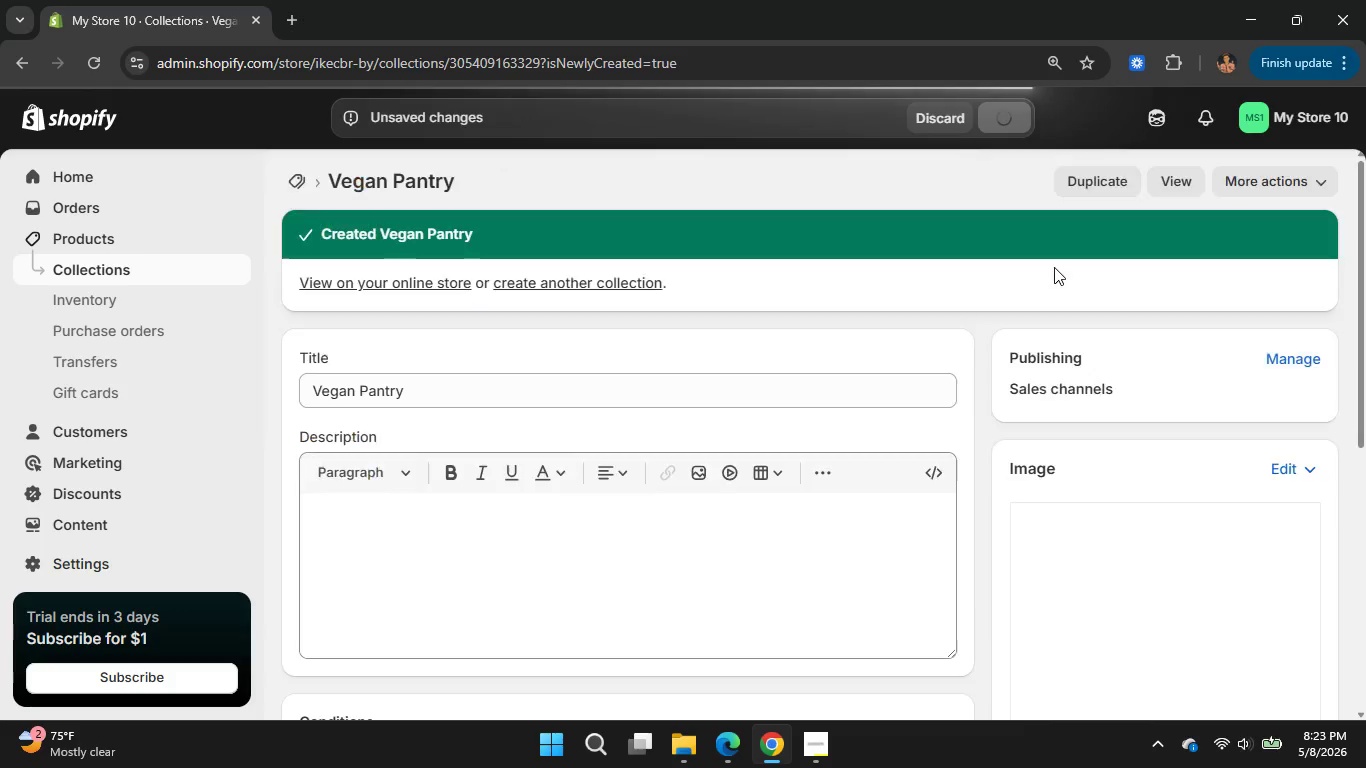 
left_click([446, 280])
 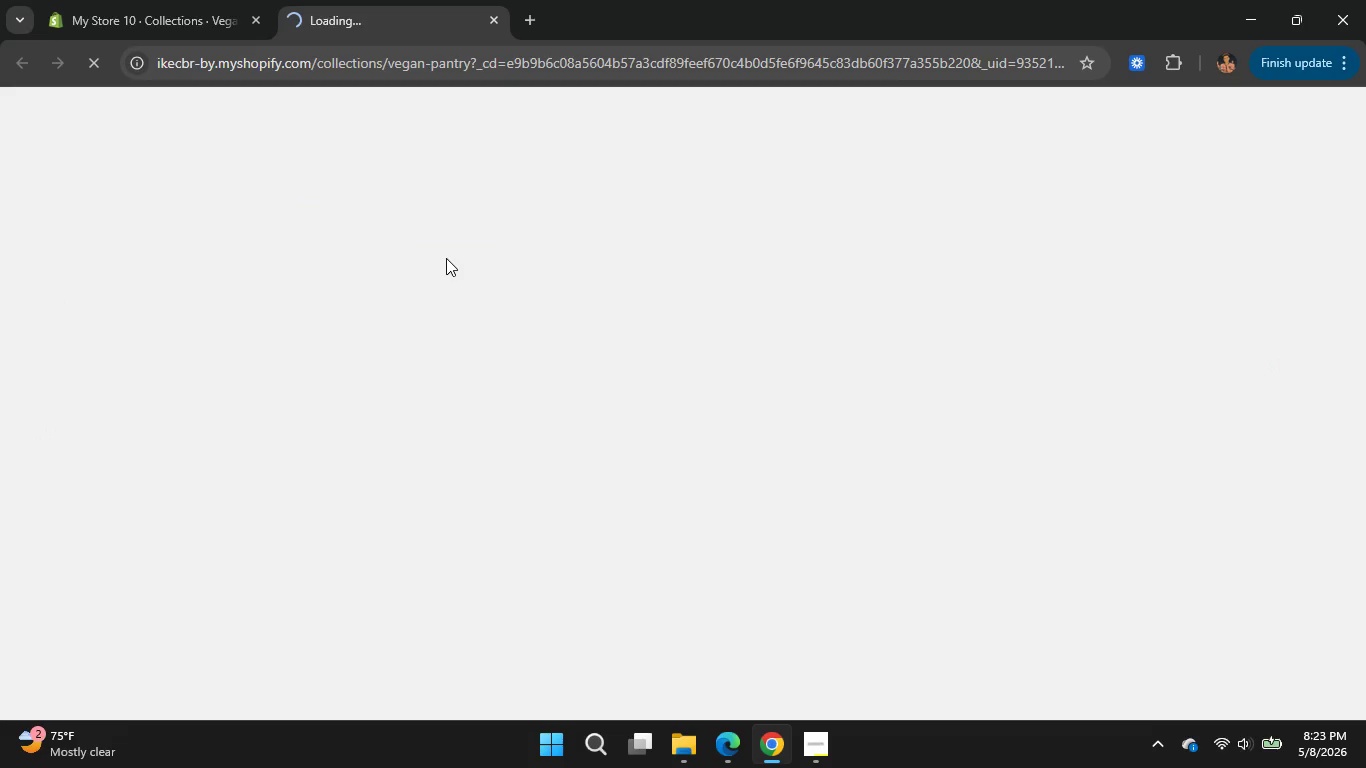 
left_click([173, 29])
 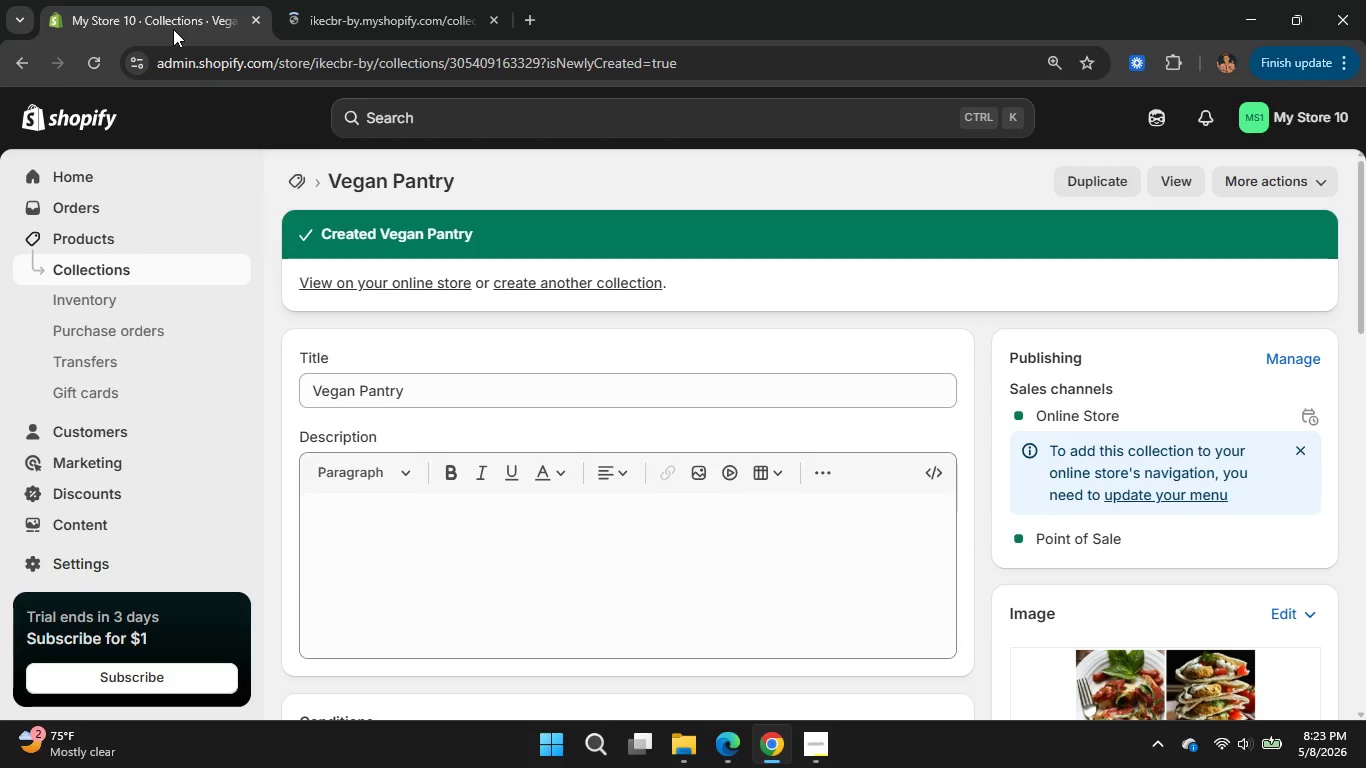 
left_click([494, 21])
 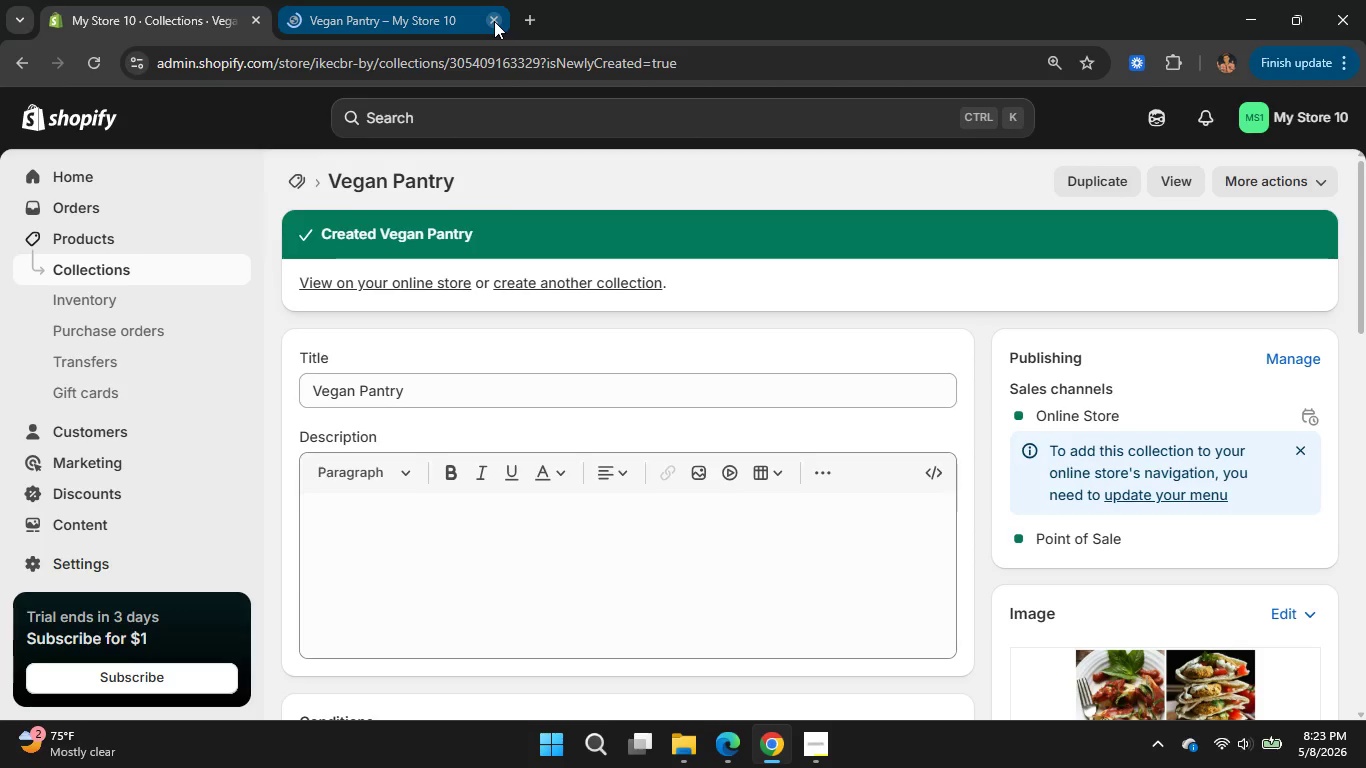 
left_click([621, 287])
 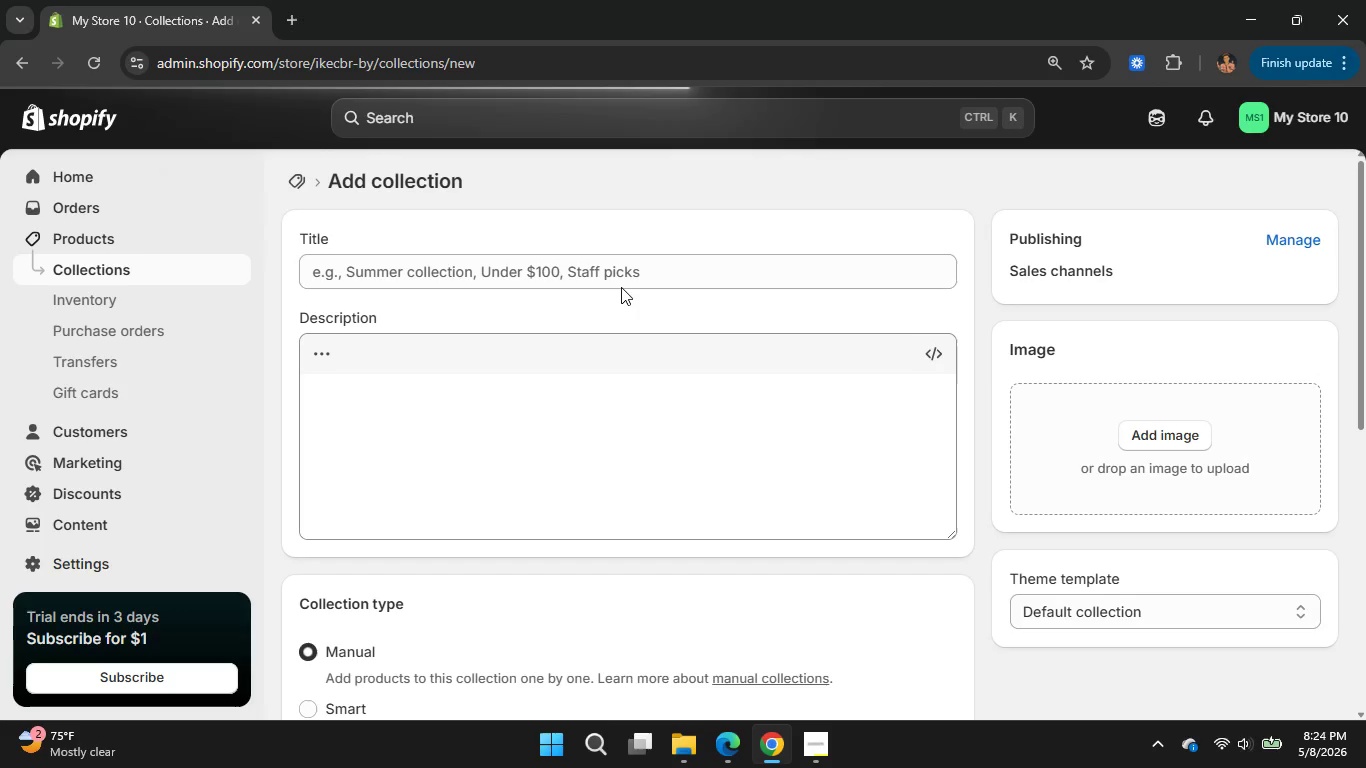 
wait(7.0)
 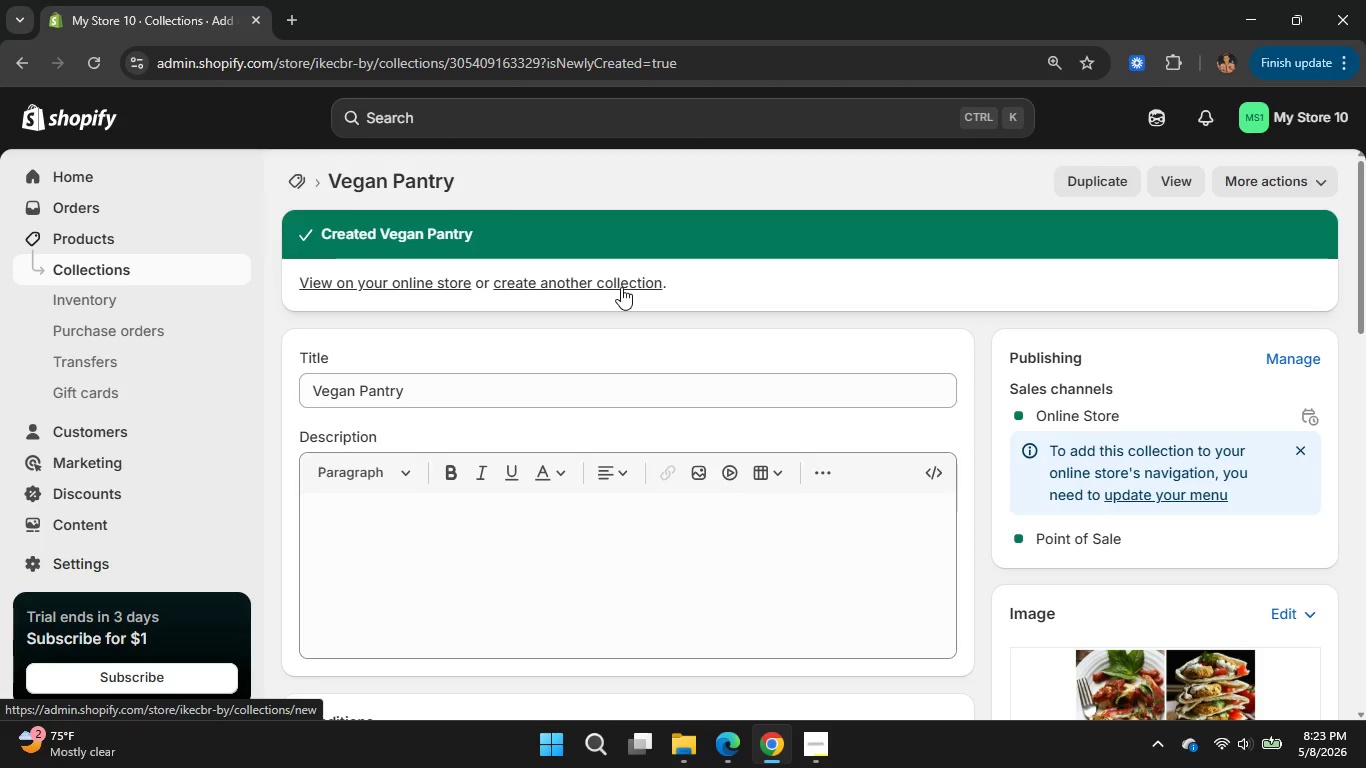 
left_click([550, 262])
 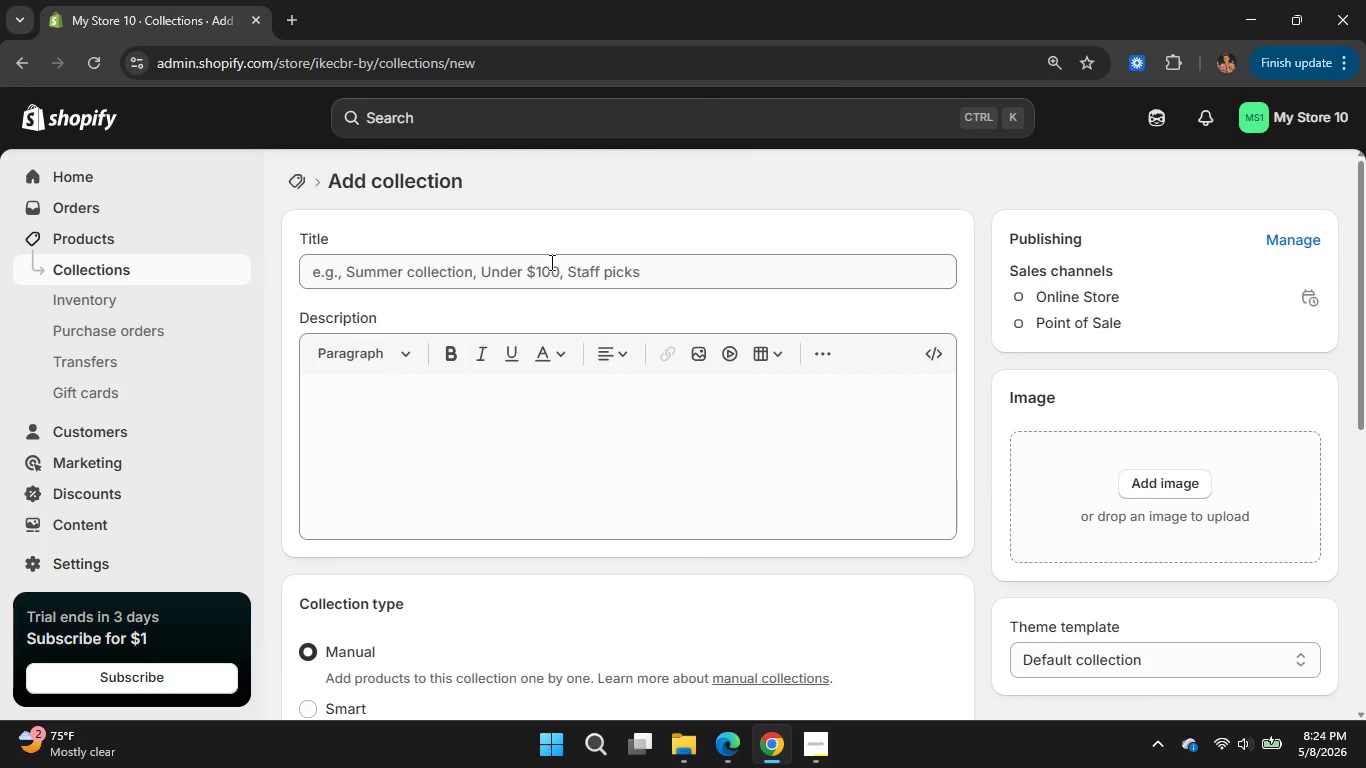 
type(Gluten )
 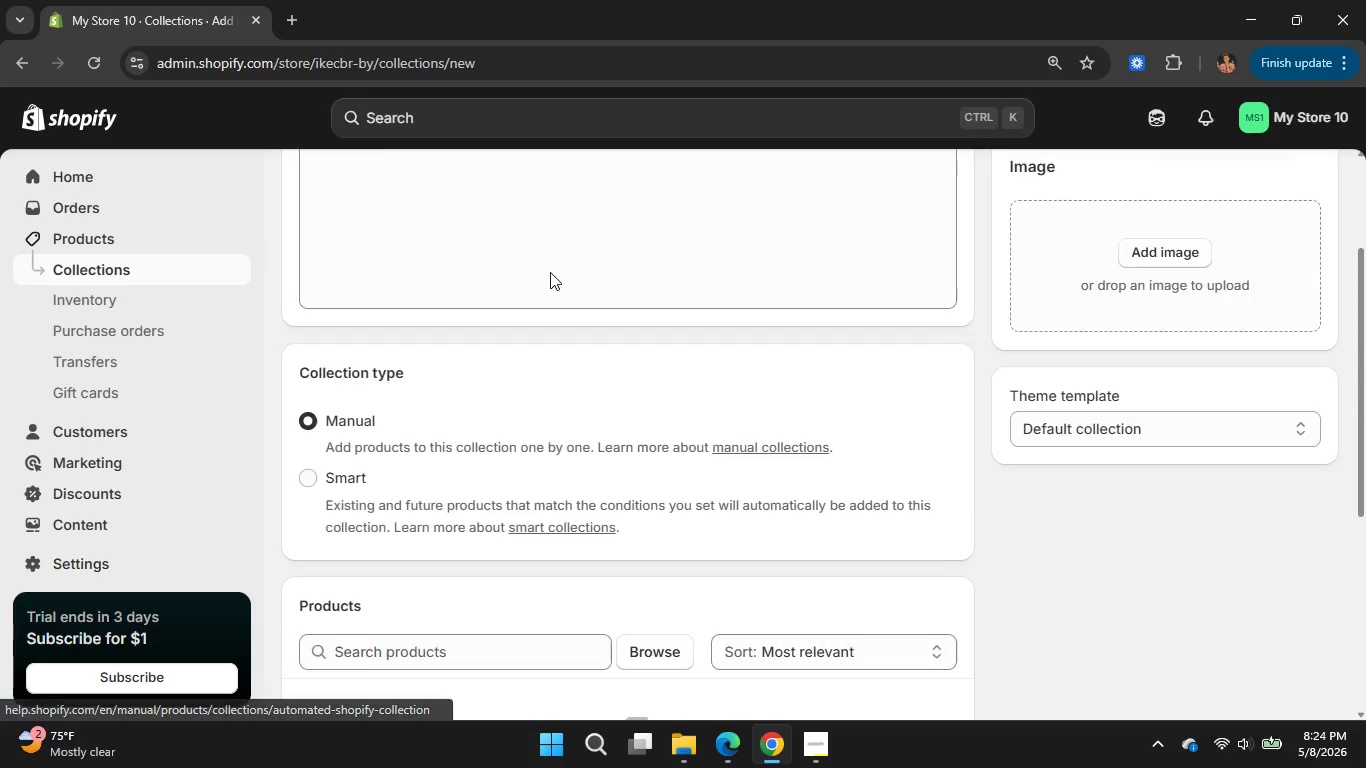 
scroll: coordinate [550, 272], scroll_direction: up, amount: 3.0
 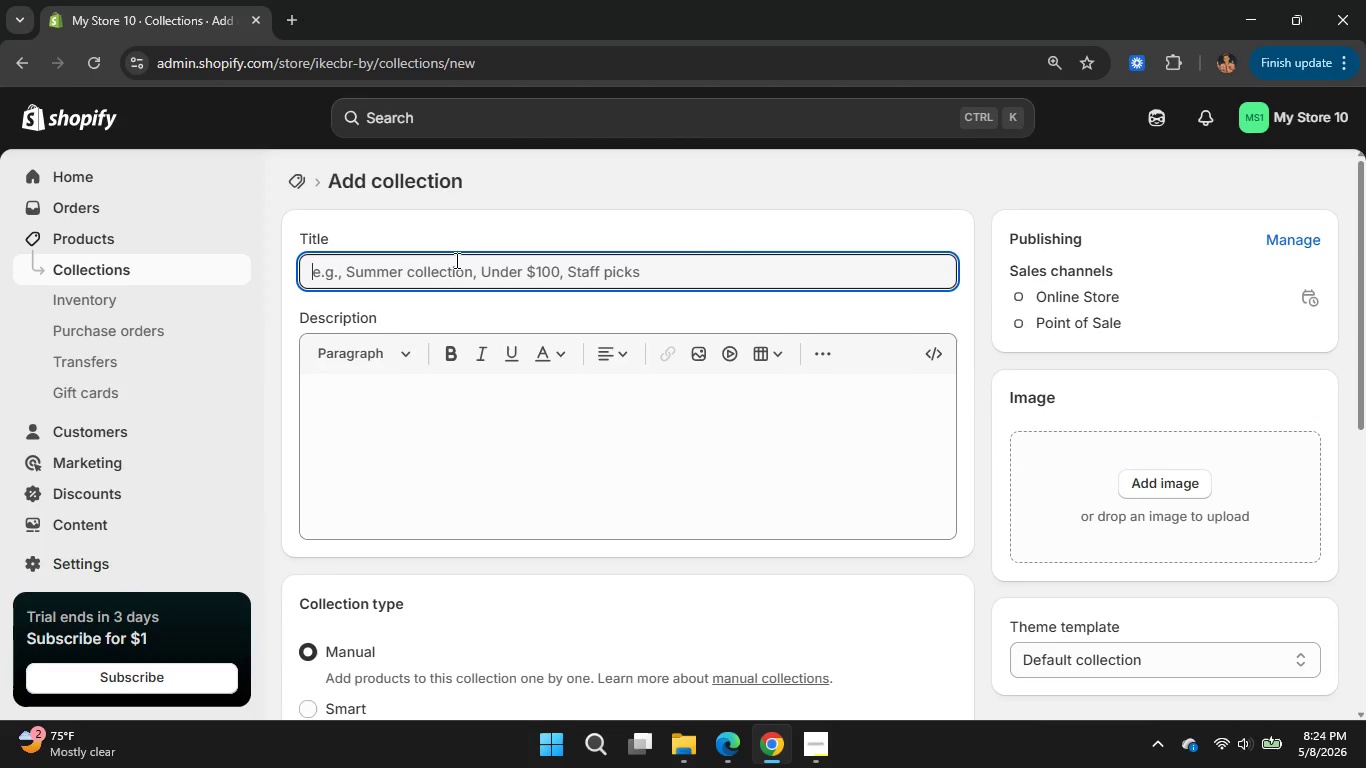 
left_click([455, 260])
 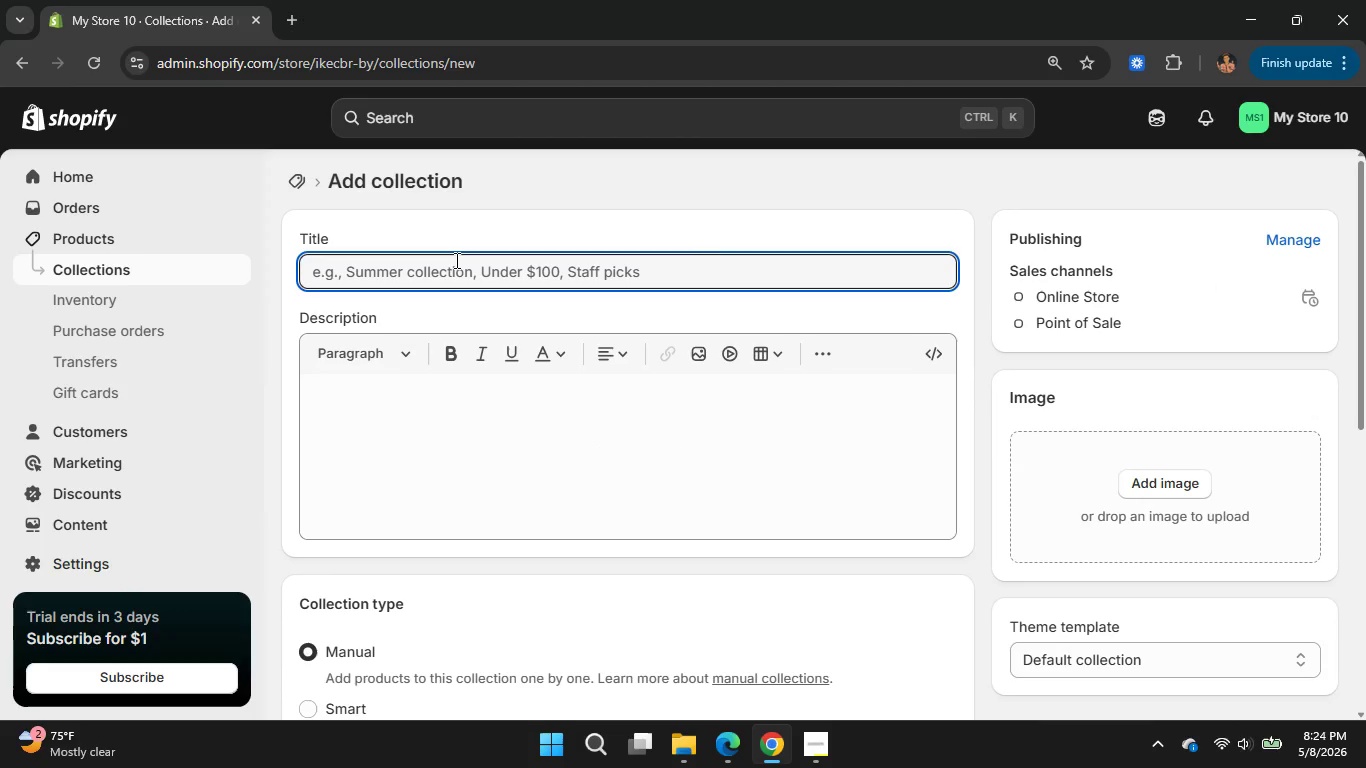 
type(Glutw)
key(Backspace)
type(en )
key(Backspace)
type(-Free Pantry)
 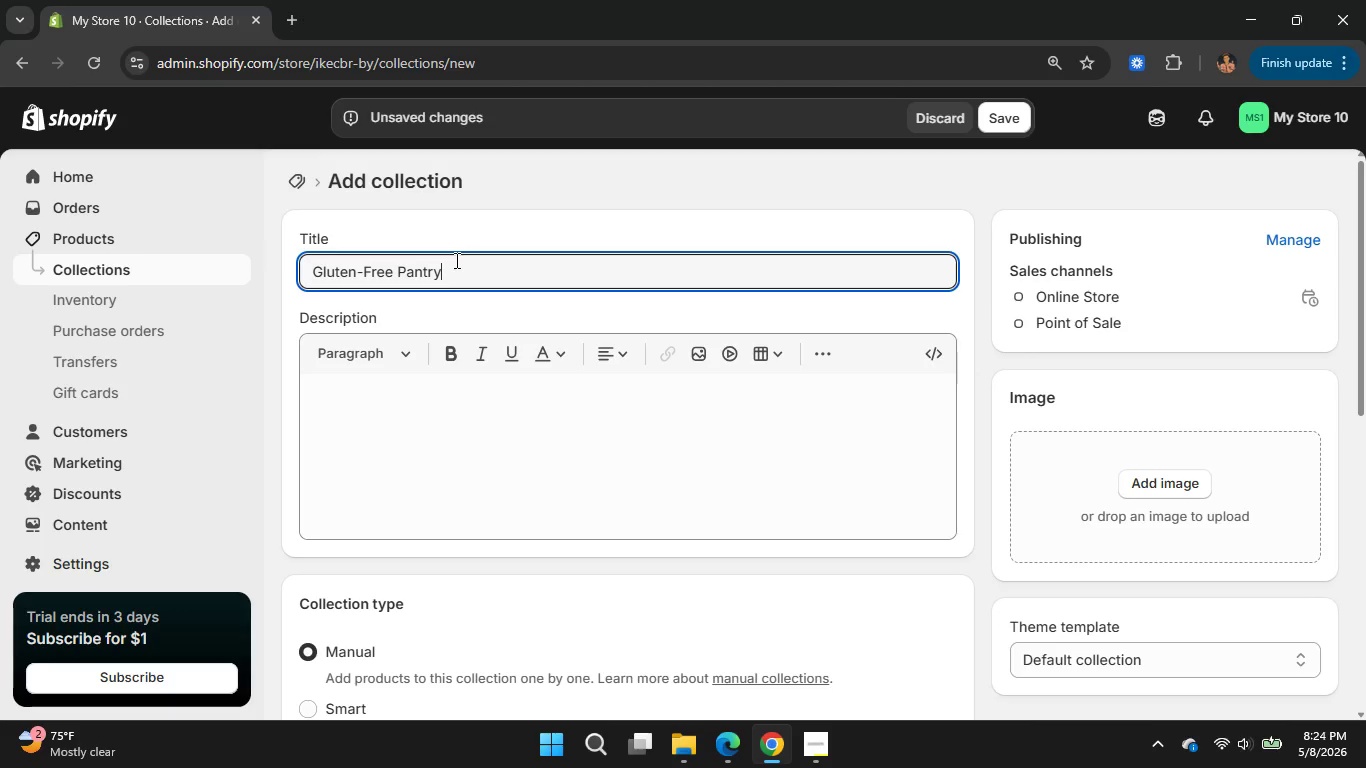 
scroll: coordinate [455, 260], scroll_direction: none, amount: 0.0
 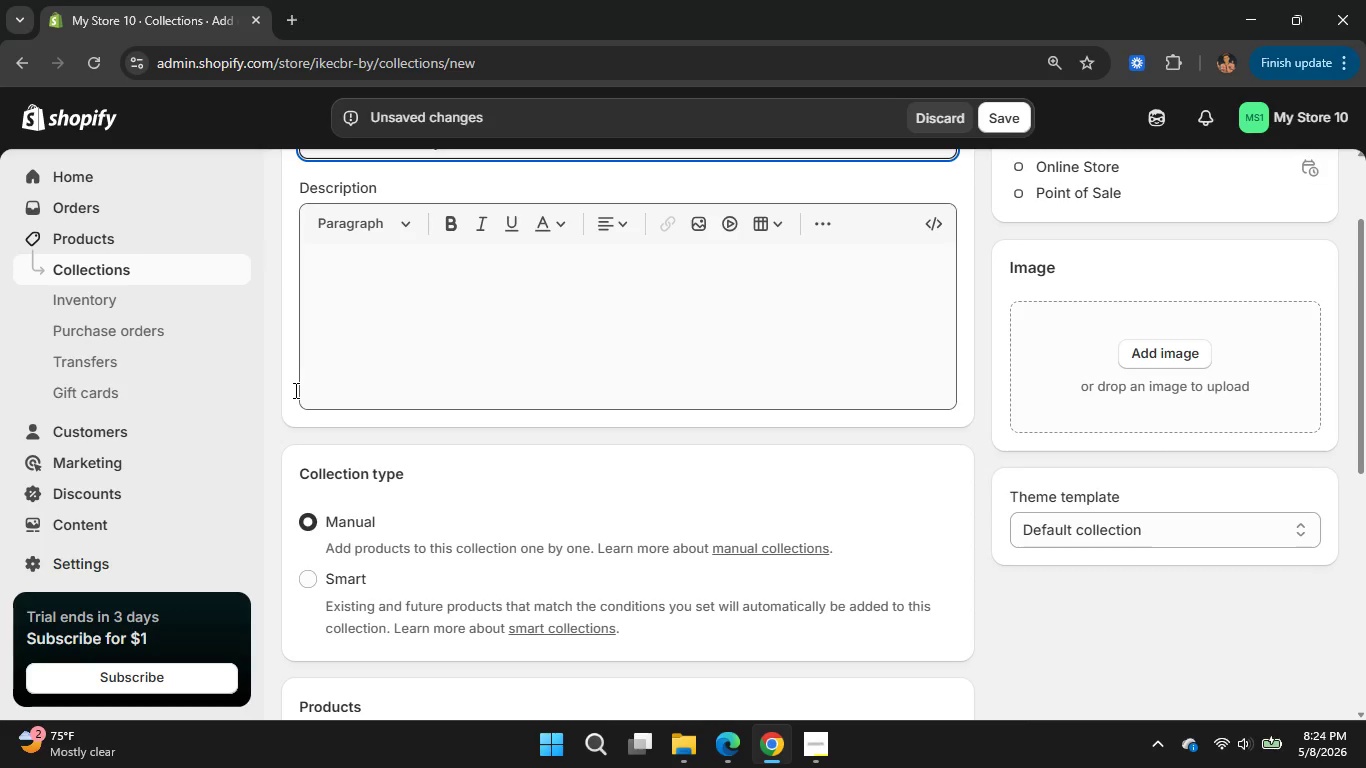 
left_click([325, 582])
 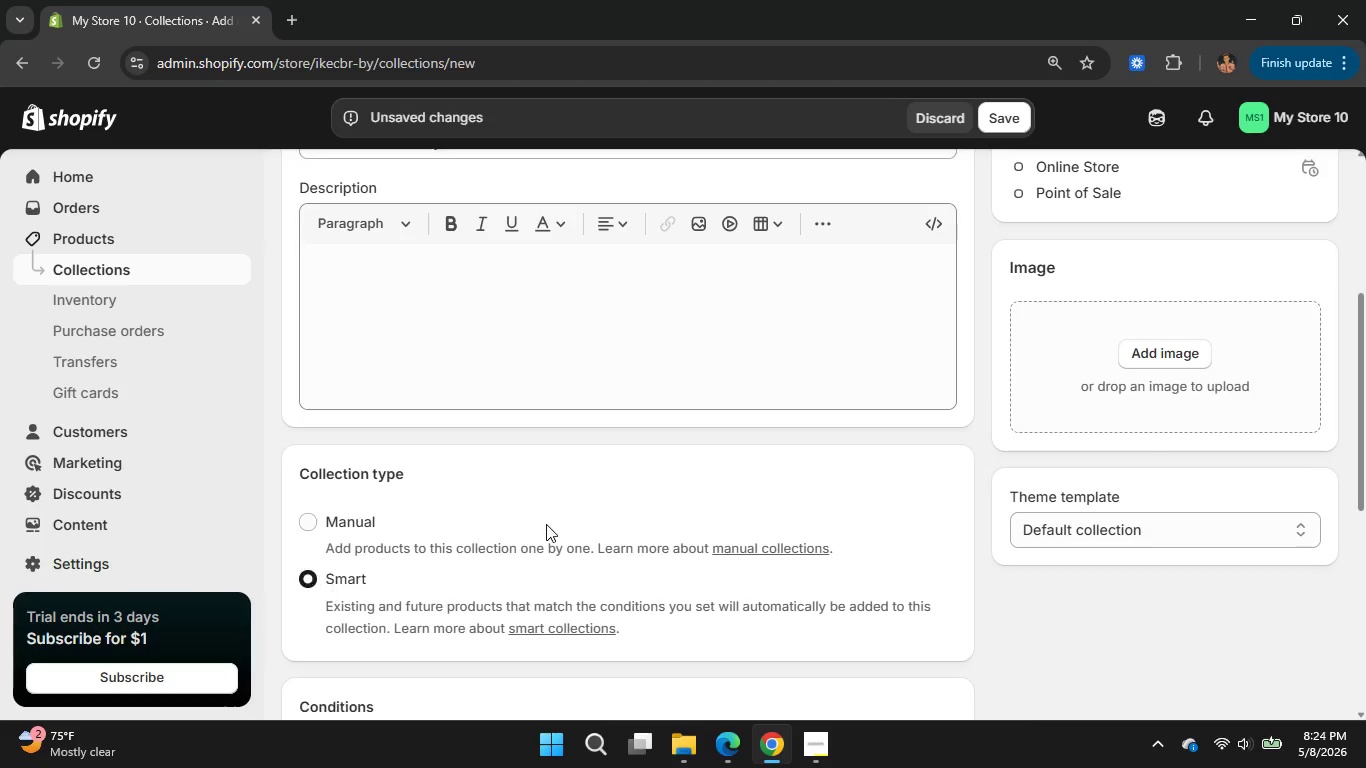 
scroll: coordinate [546, 524], scroll_direction: down, amount: 2.0
 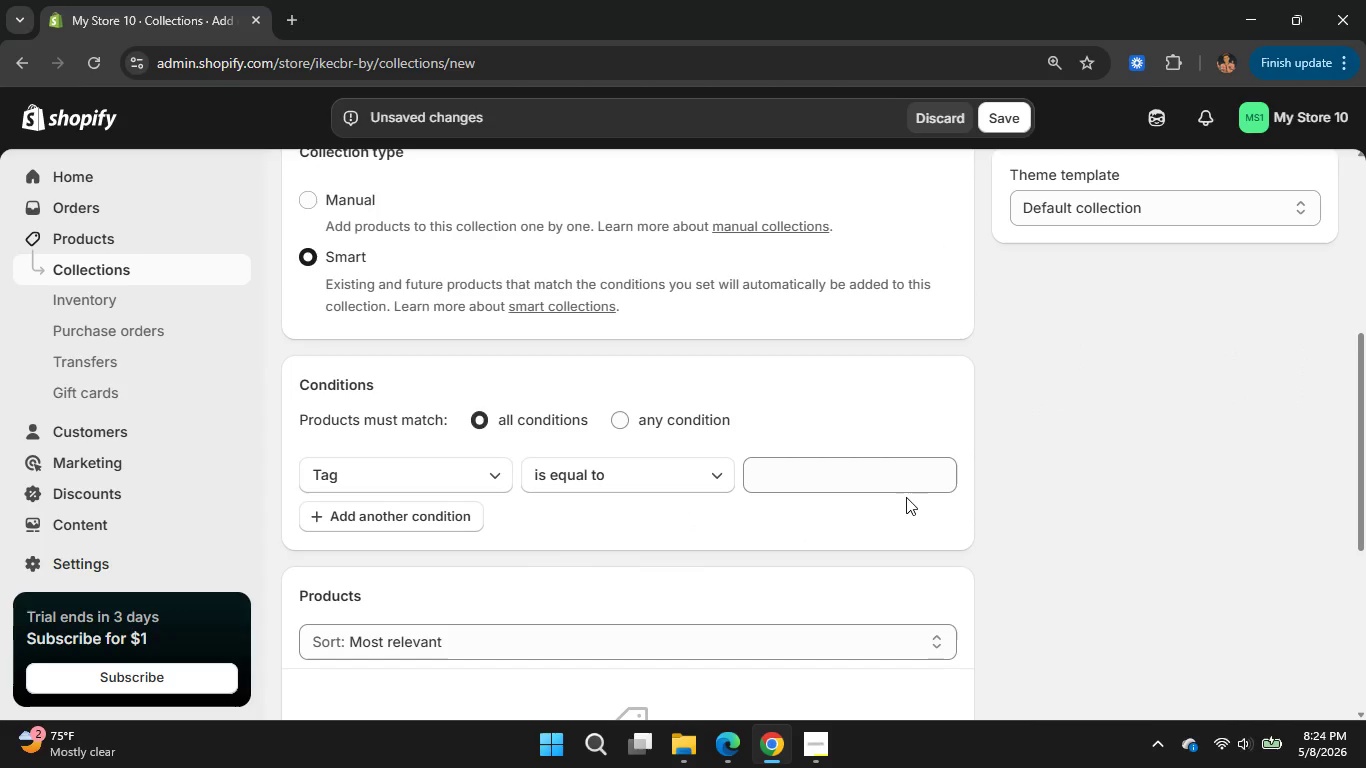 
left_click([851, 475])
 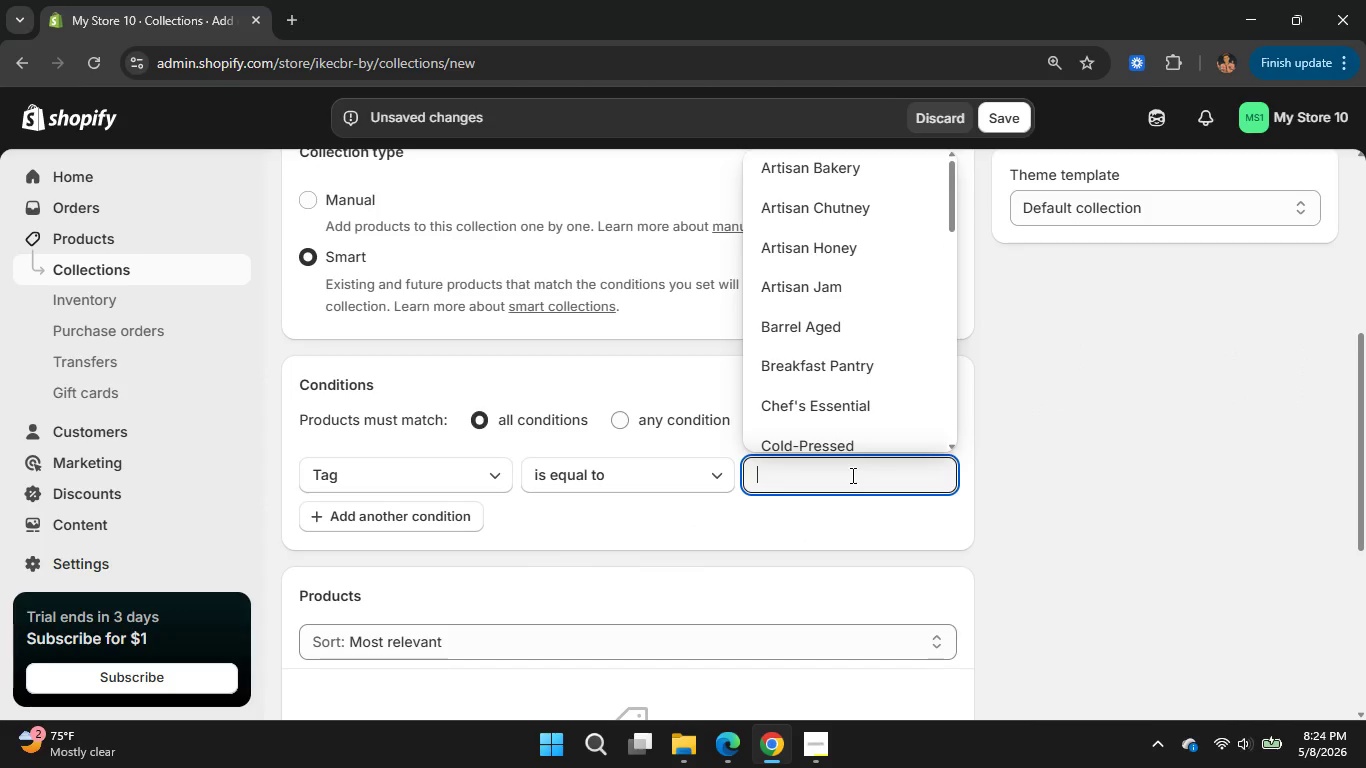 
key(Shift+G)
 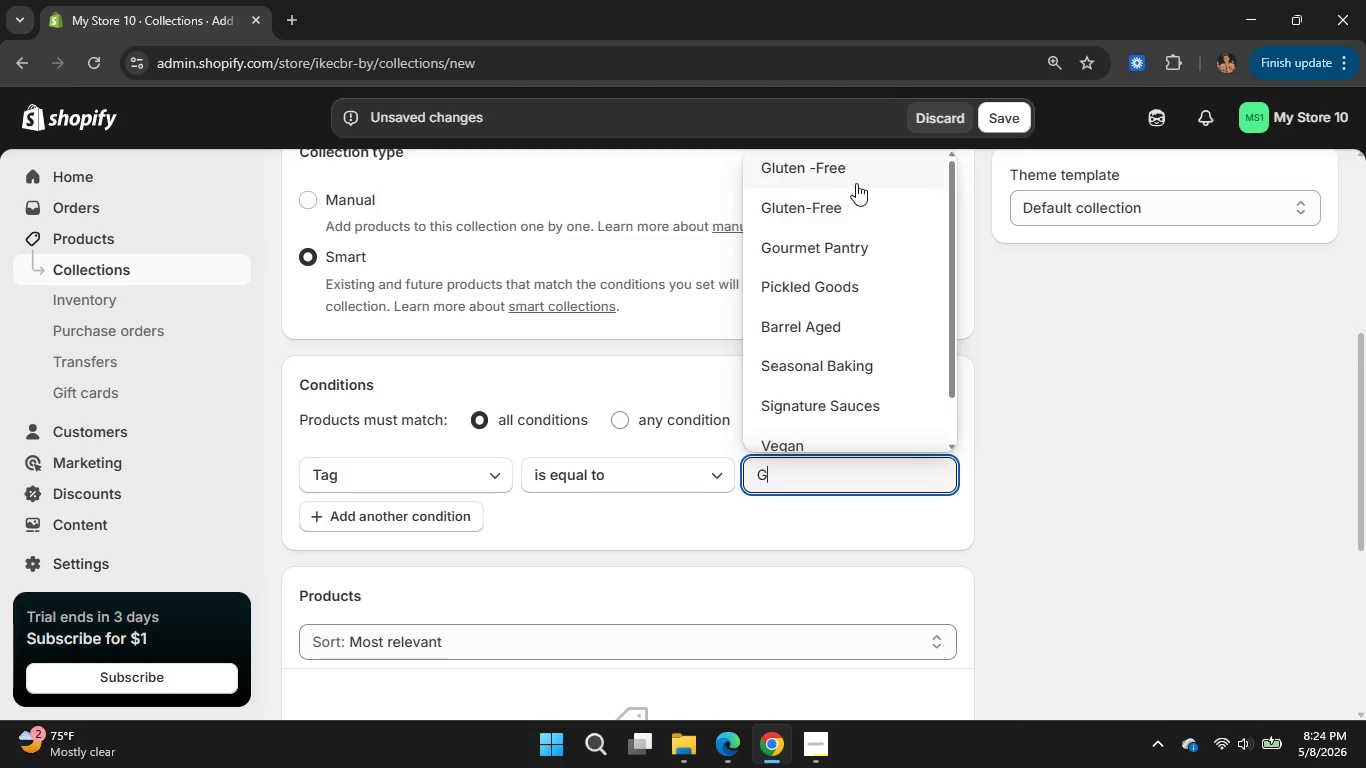 
left_click([860, 170])
 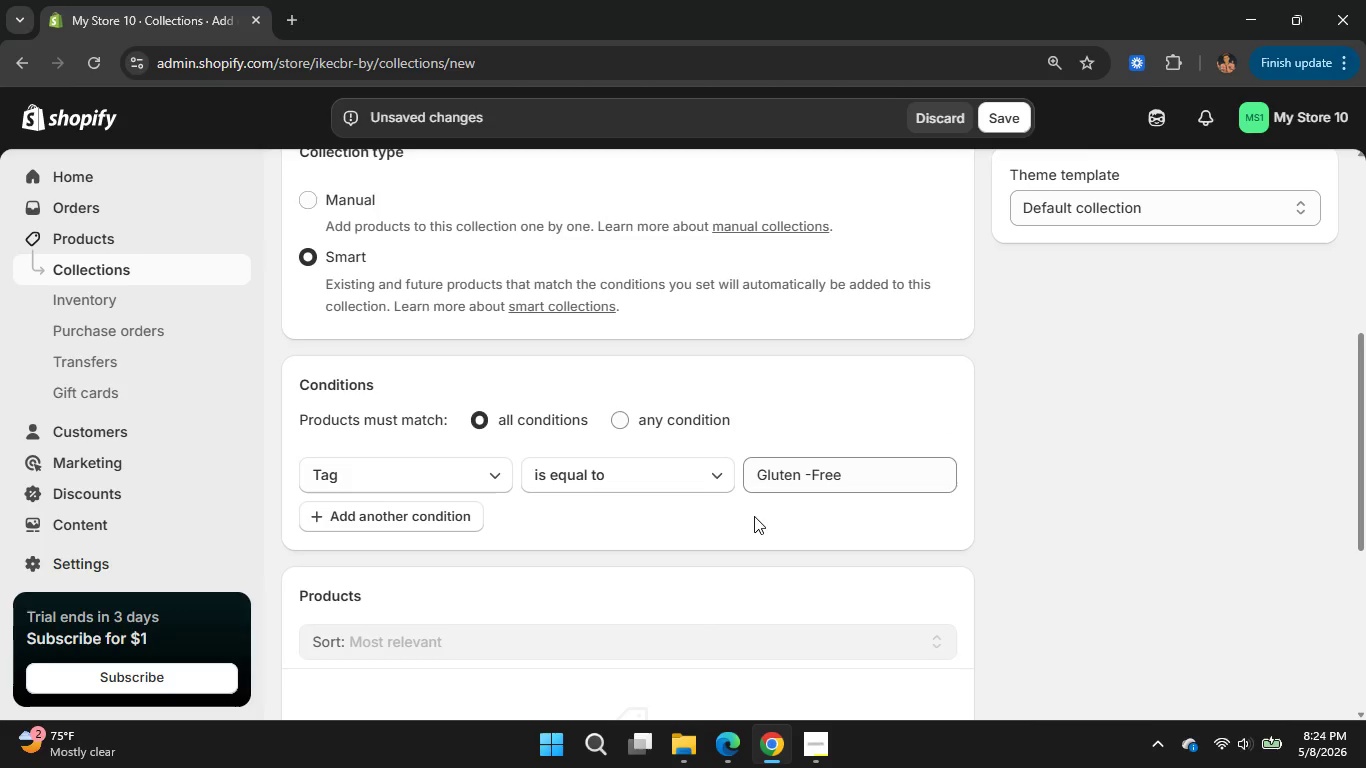 
scroll: coordinate [754, 516], scroll_direction: down, amount: 3.0
 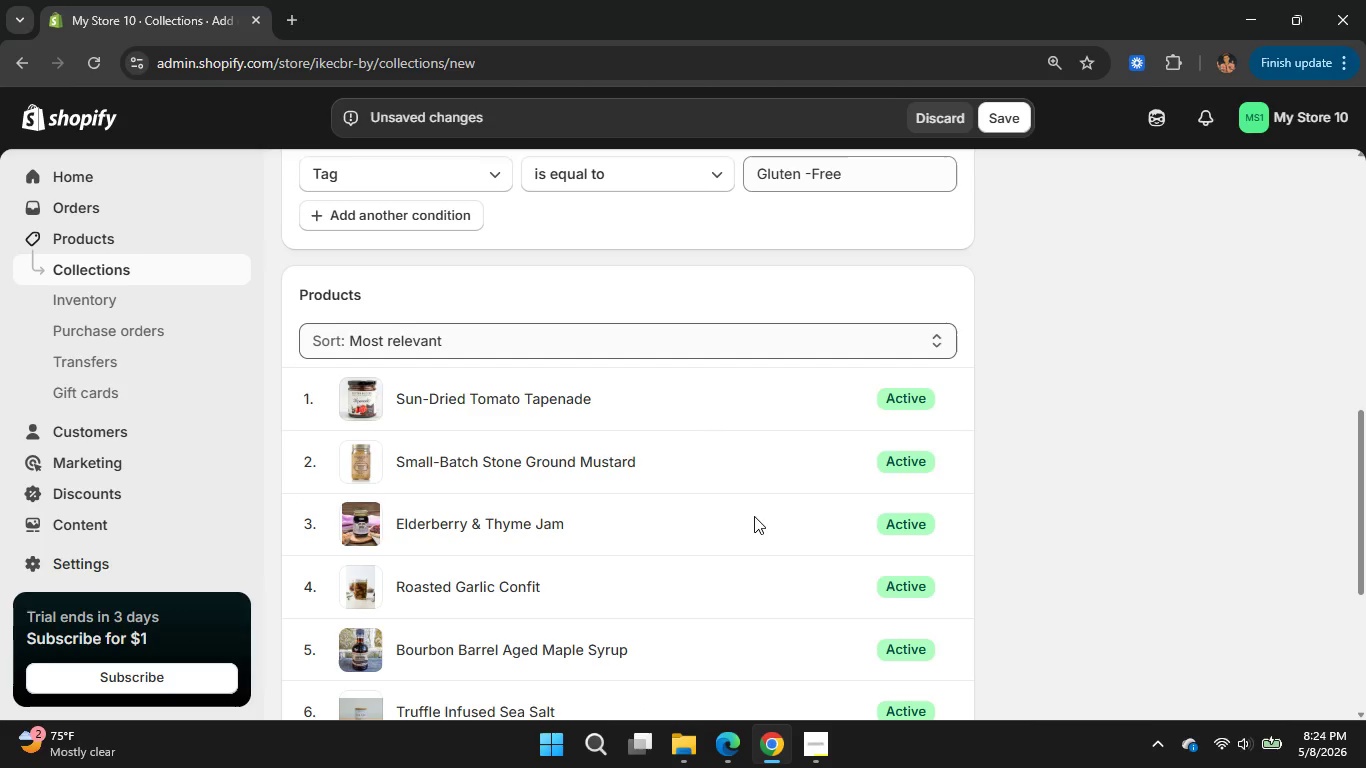 
scroll: coordinate [754, 516], scroll_direction: up, amount: 1.0
 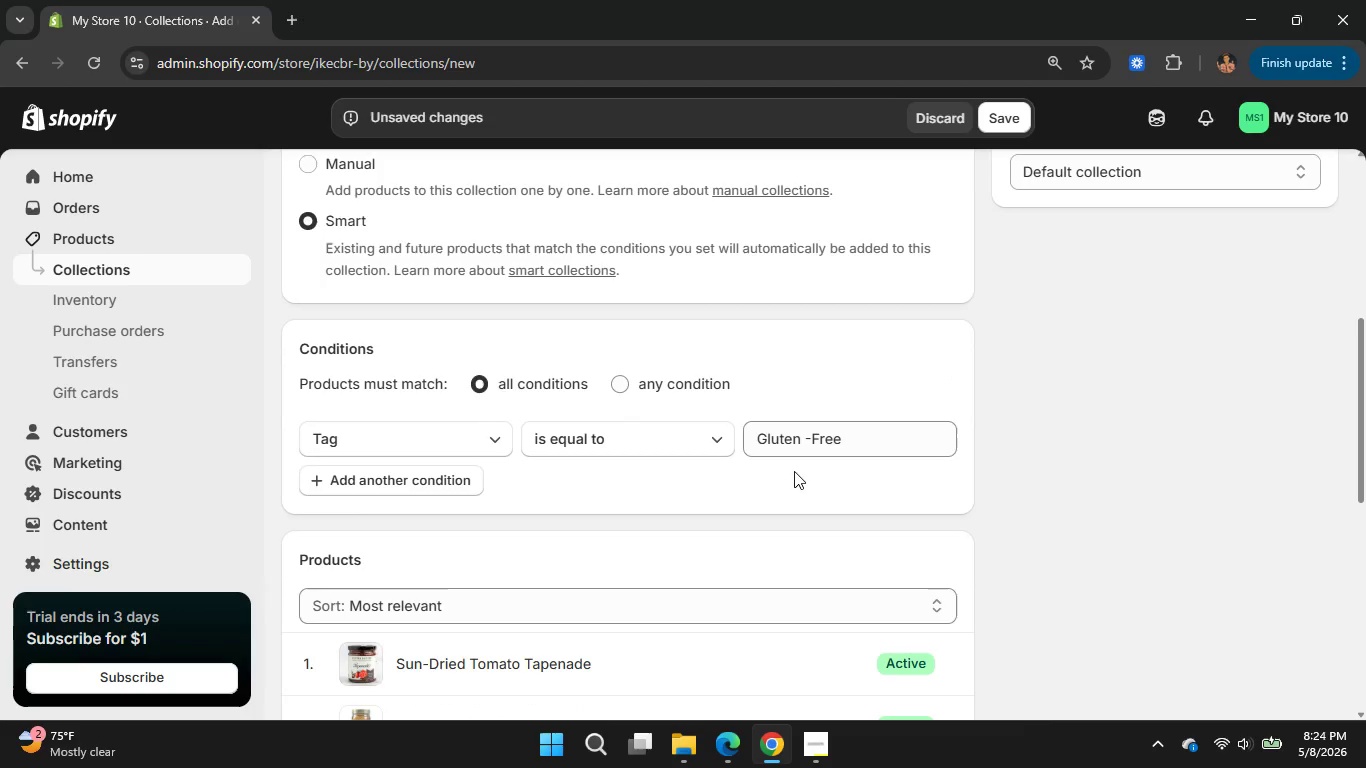 
left_click([823, 446])
 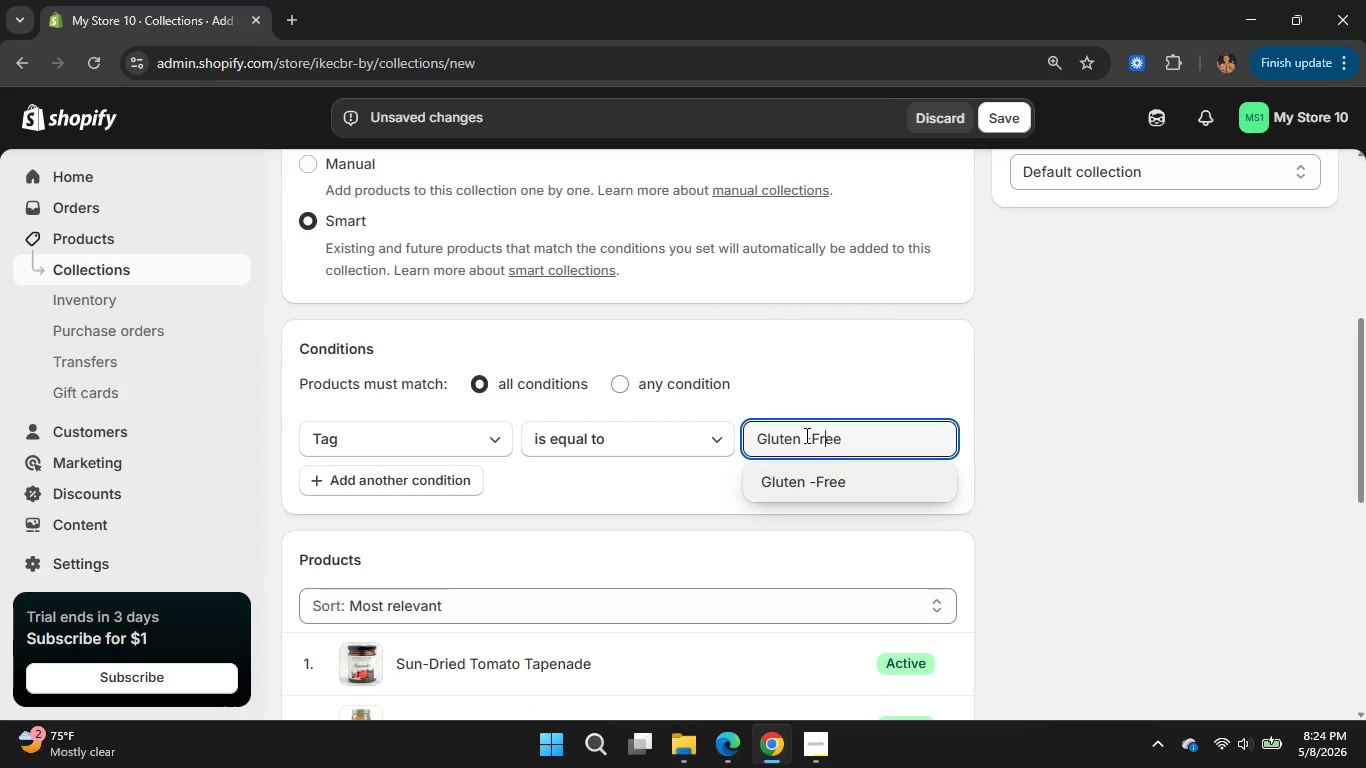 
left_click([805, 435])
 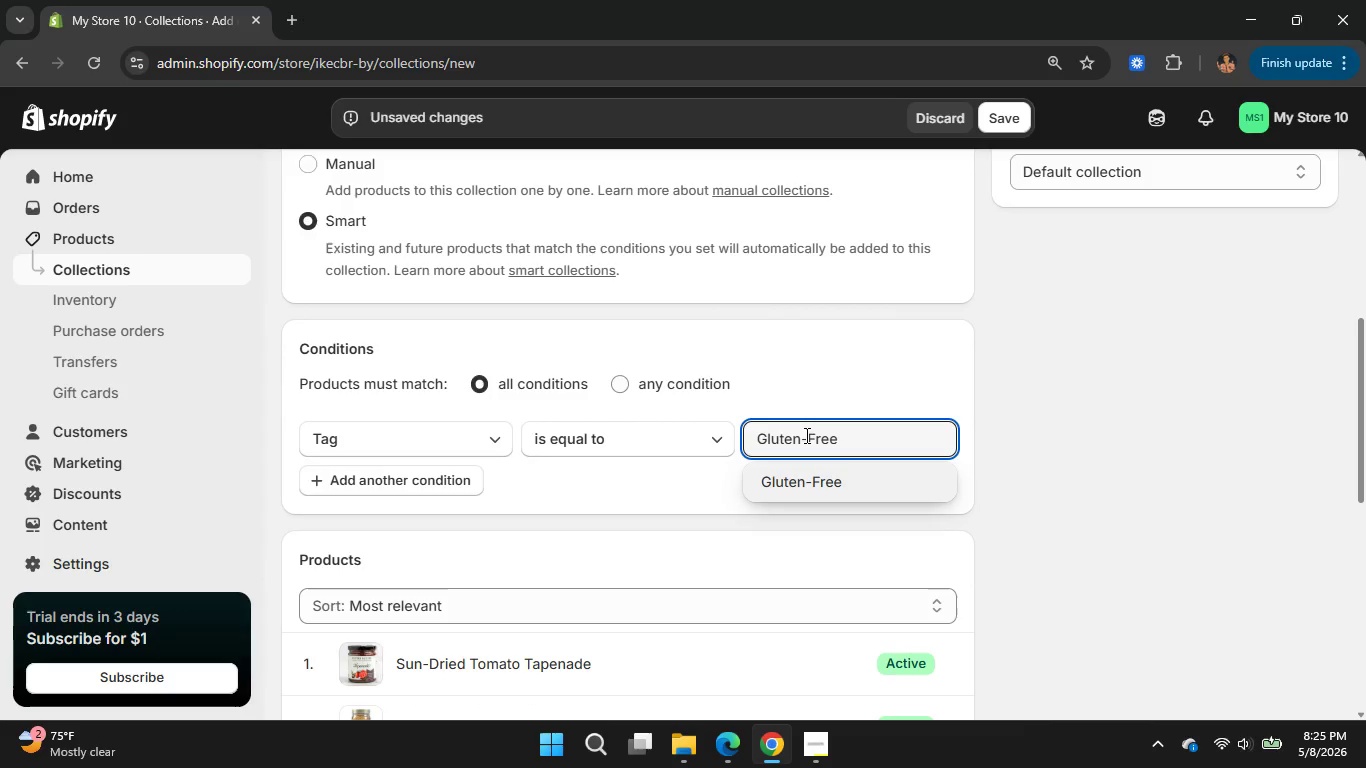 
key(Backspace)
 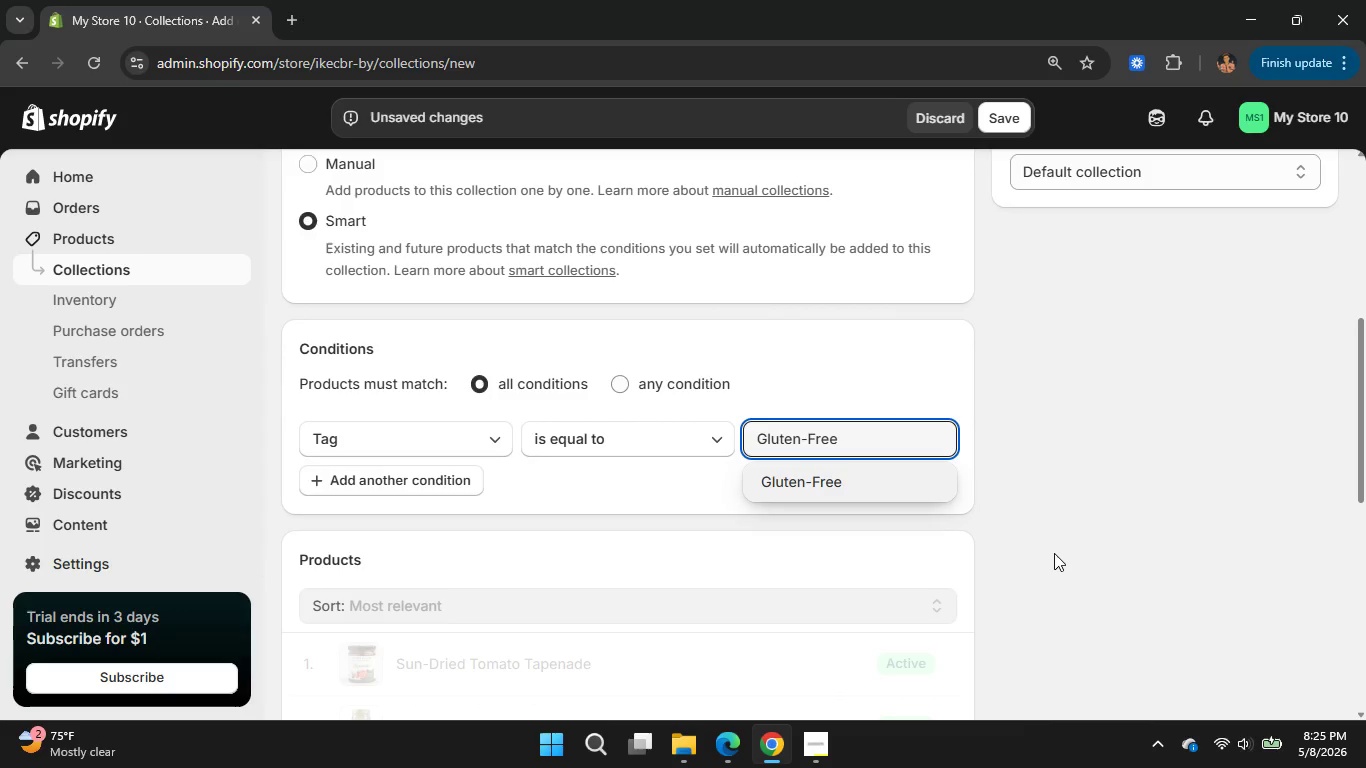 
scroll: coordinate [1054, 553], scroll_direction: down, amount: 3.0
 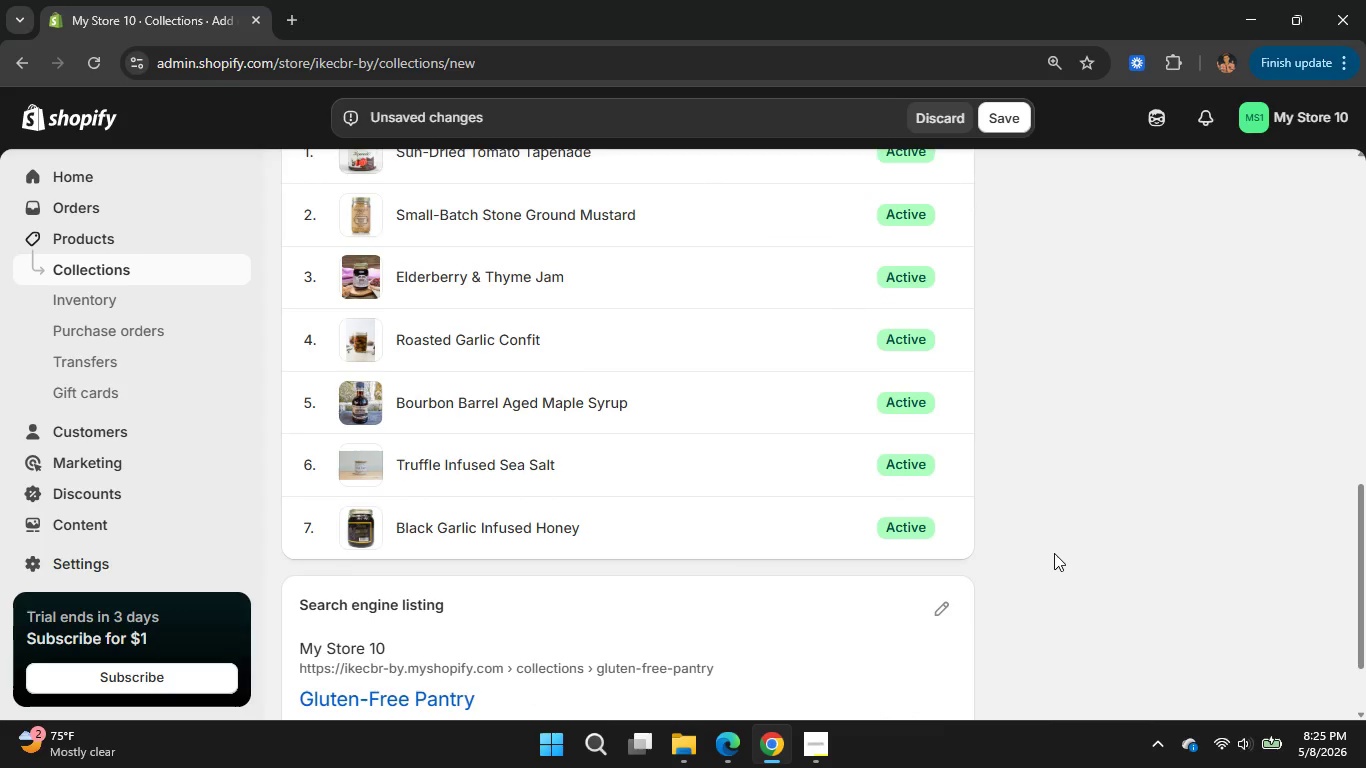 
scroll: coordinate [1054, 553], scroll_direction: none, amount: 0.0
 